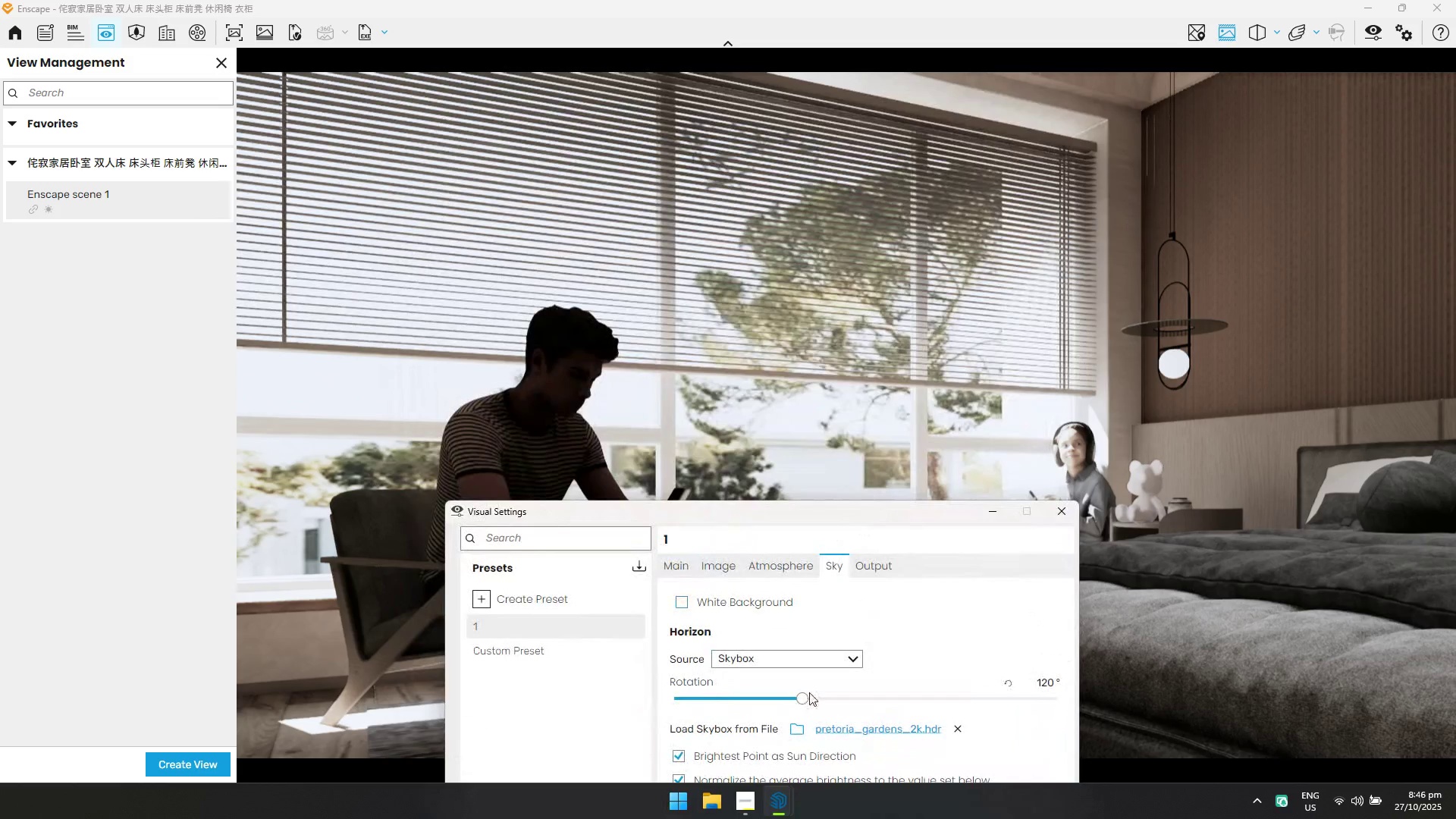 
left_click_drag(start_coordinate=[802, 699], to_coordinate=[796, 716])
 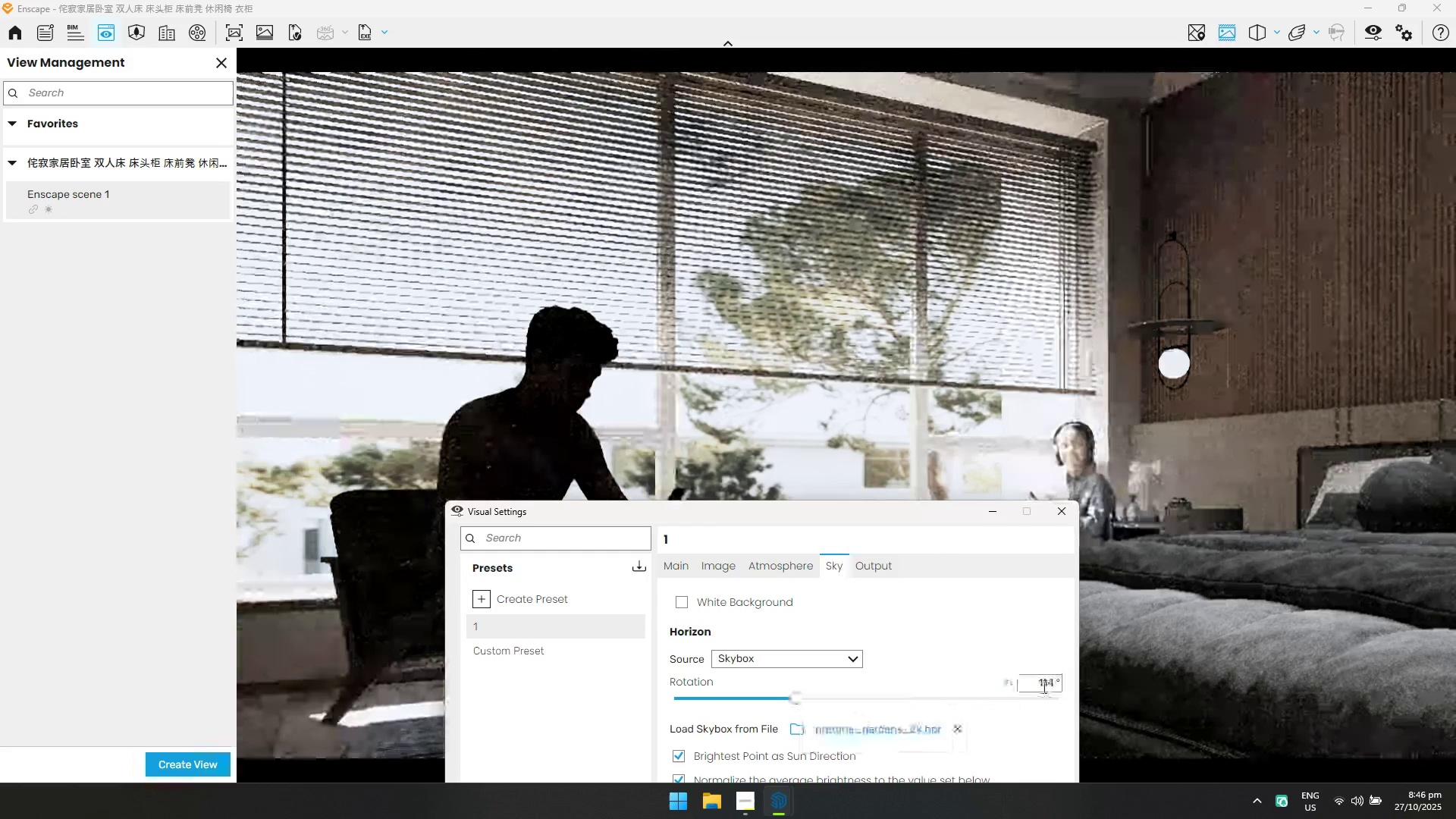 
key(Control+ControlLeft)
 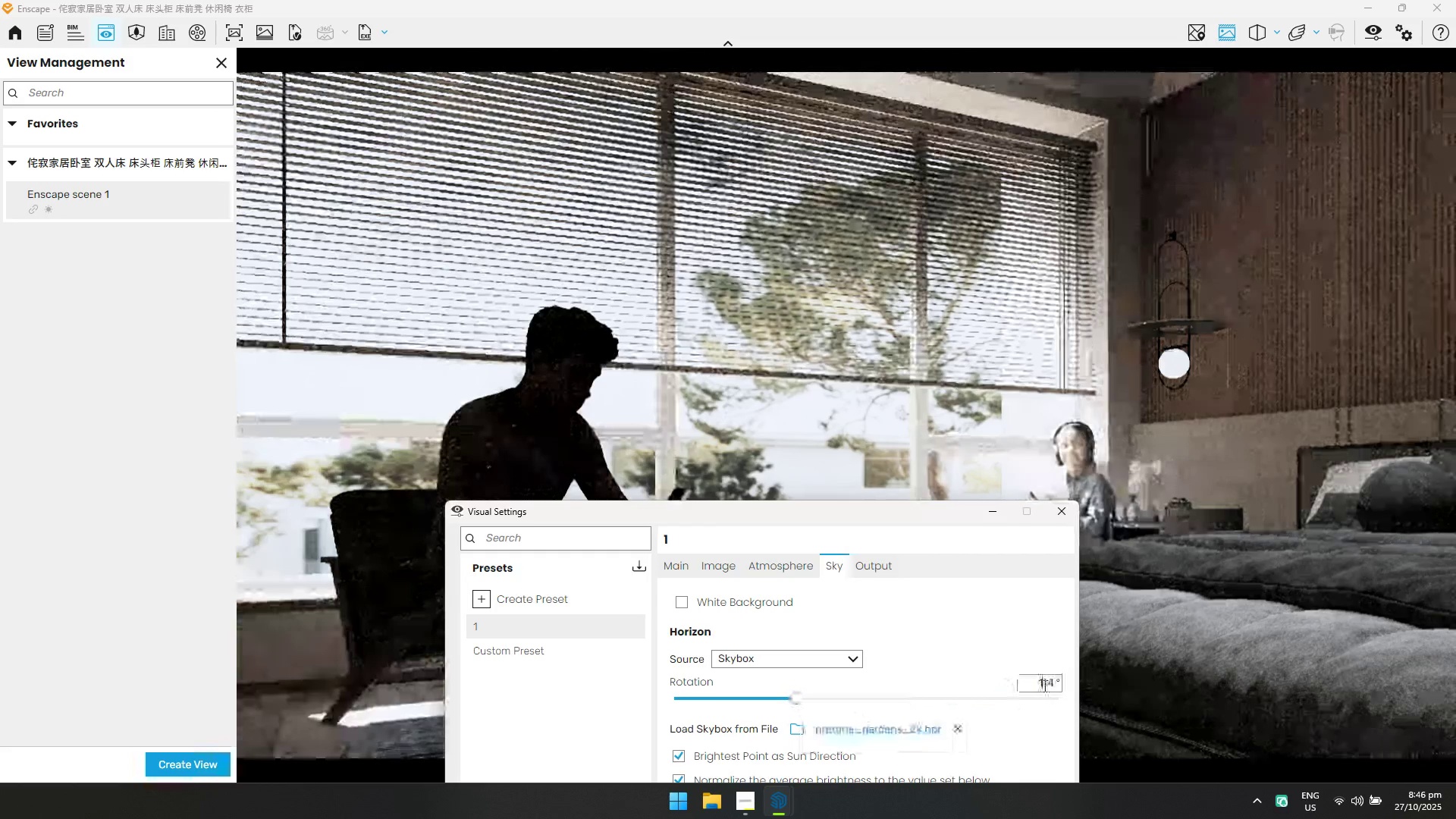 
key(Control+A)
 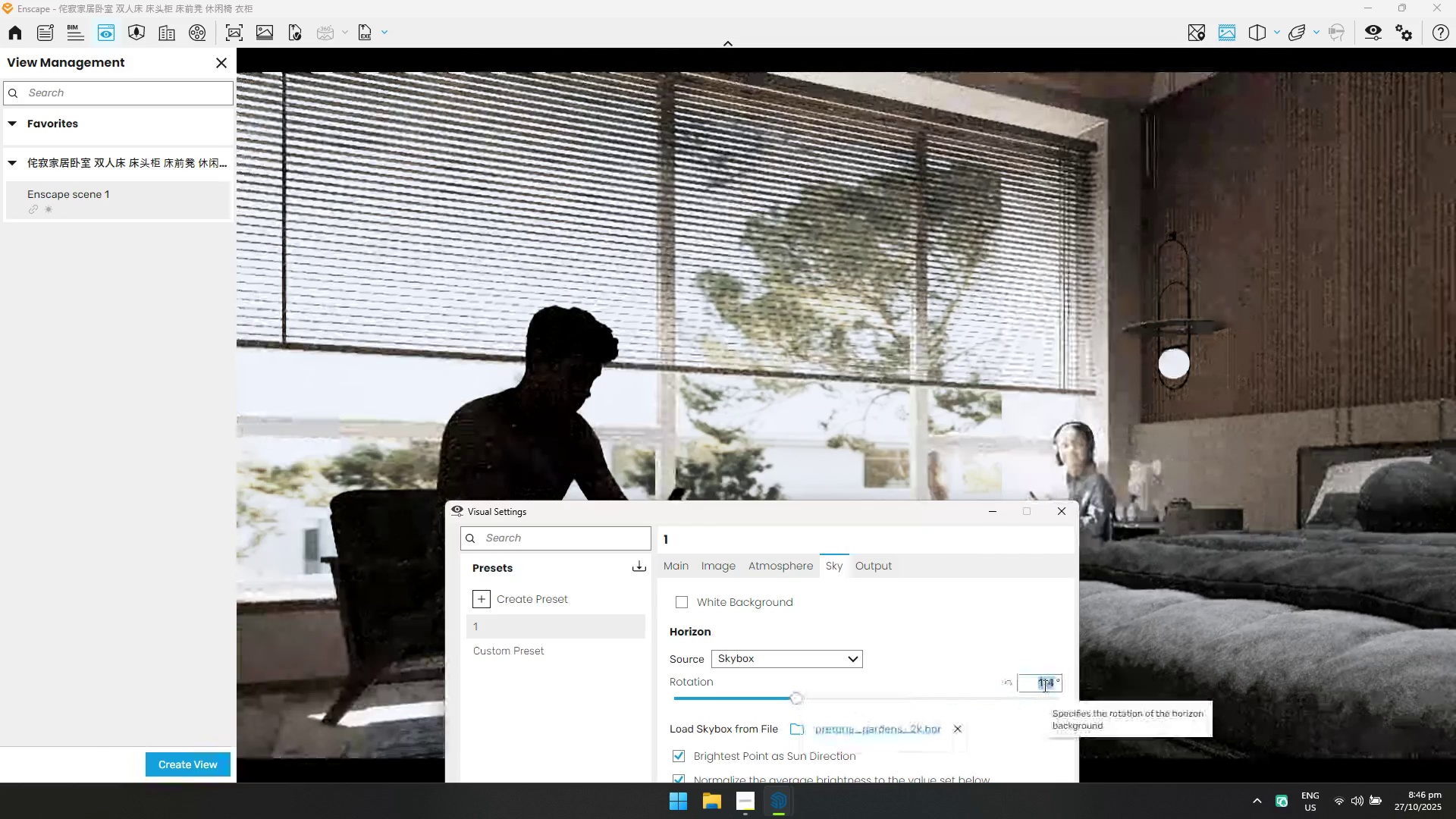 
type(120)
 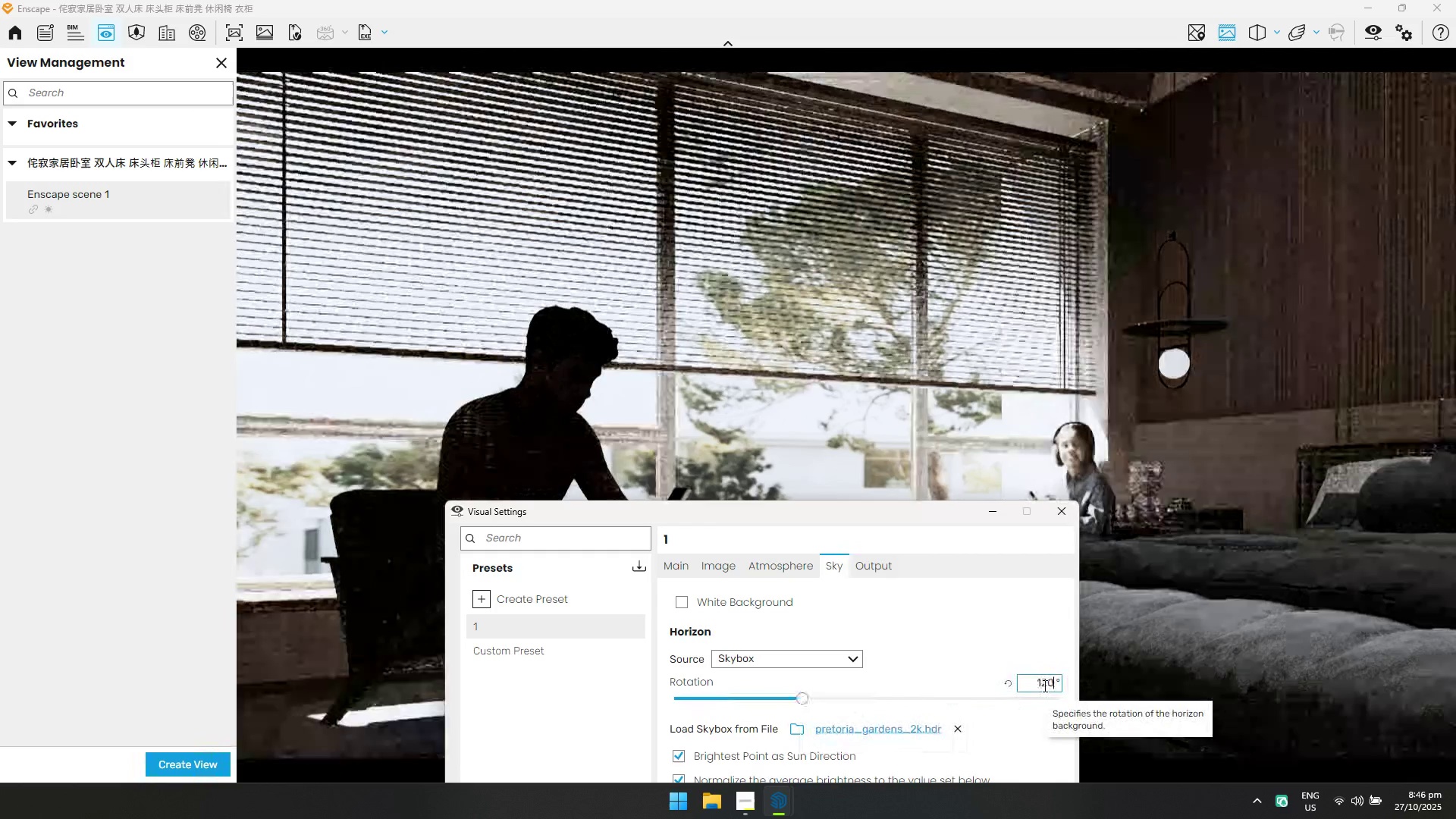 
key(Enter)
 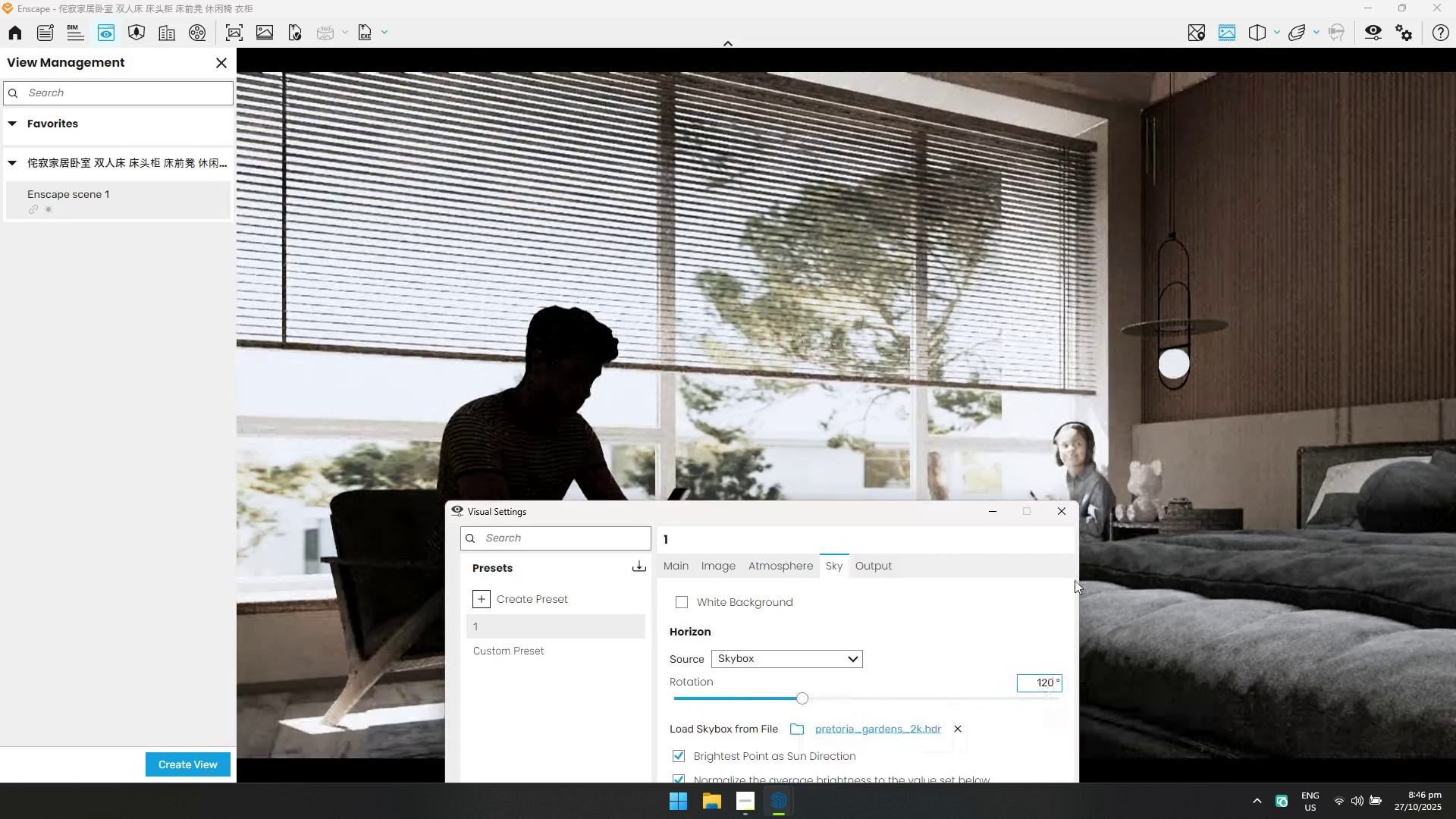 
left_click([1068, 510])
 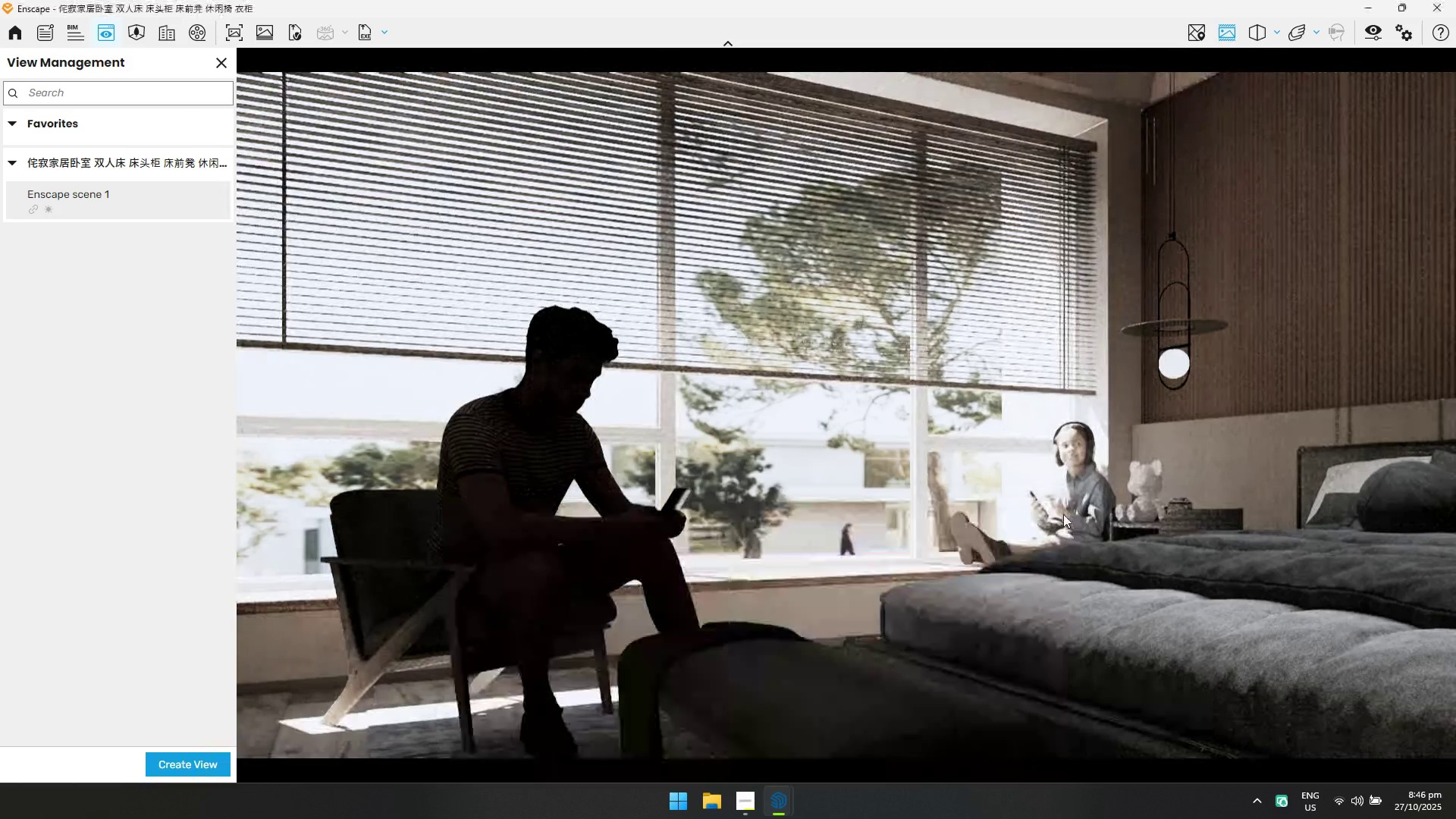 
hold_key(key=D, duration=0.56)
 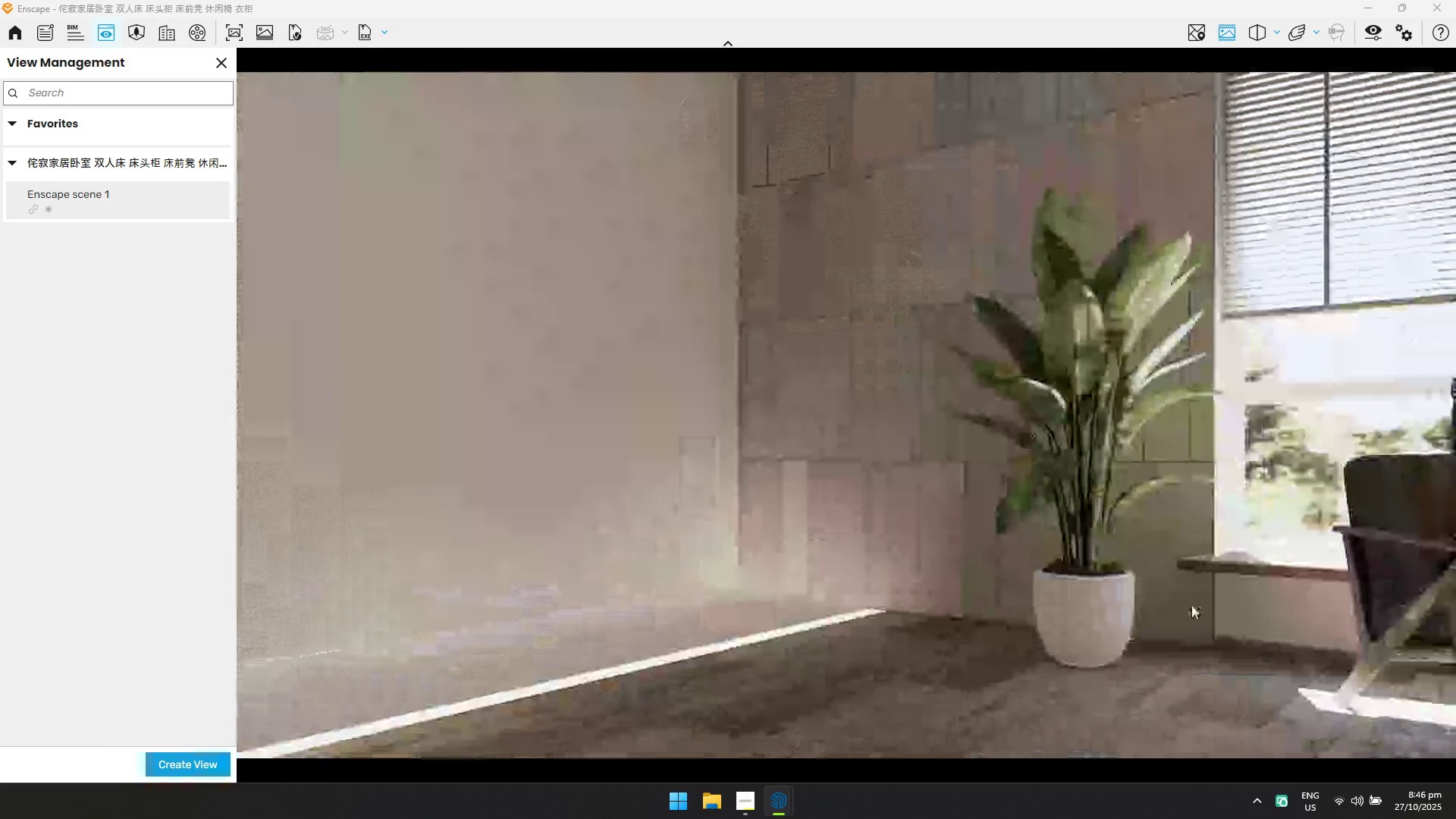 
left_click_drag(start_coordinate=[943, 551], to_coordinate=[541, 438])
 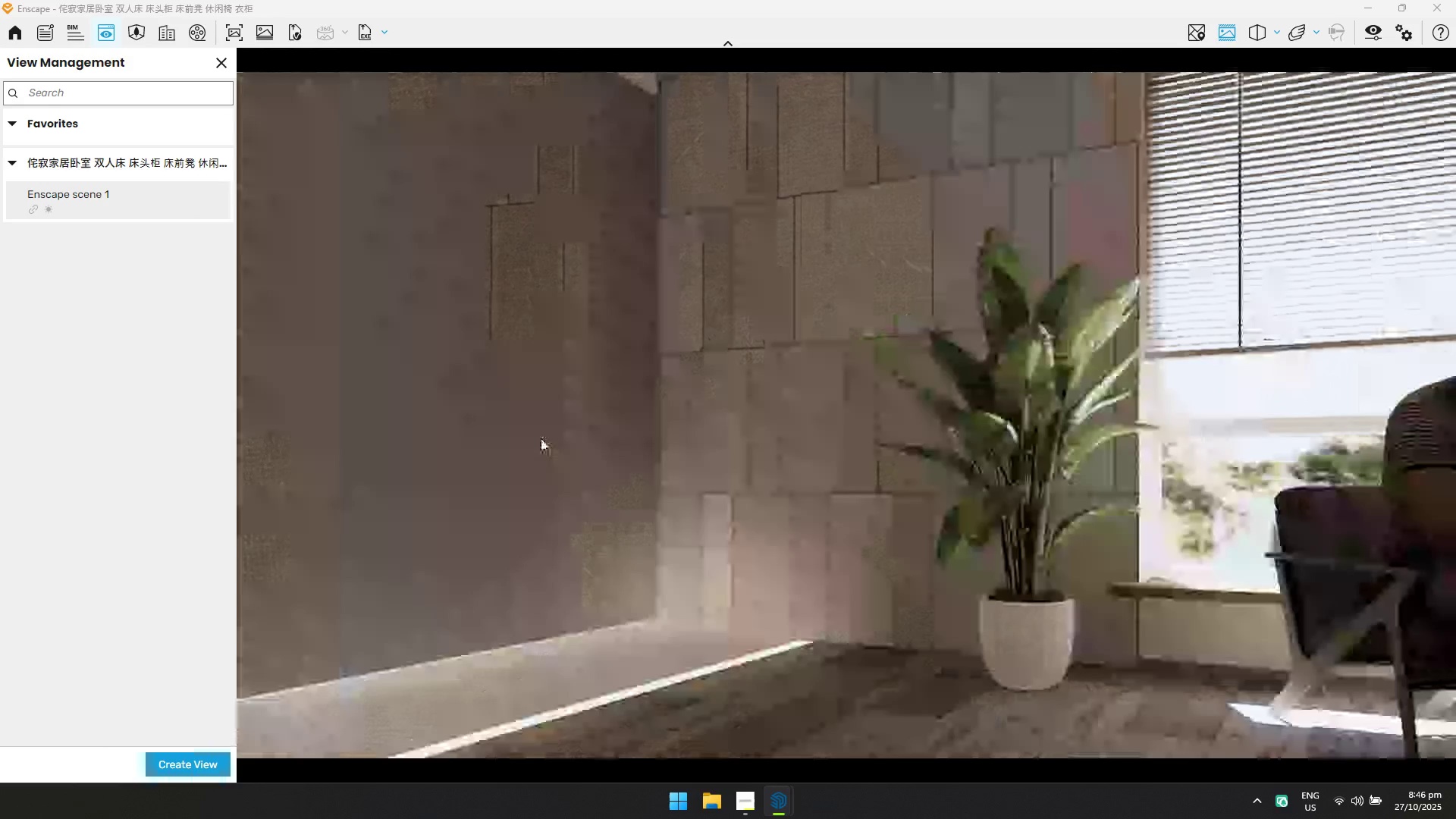 
hold_key(key=D, duration=0.69)
 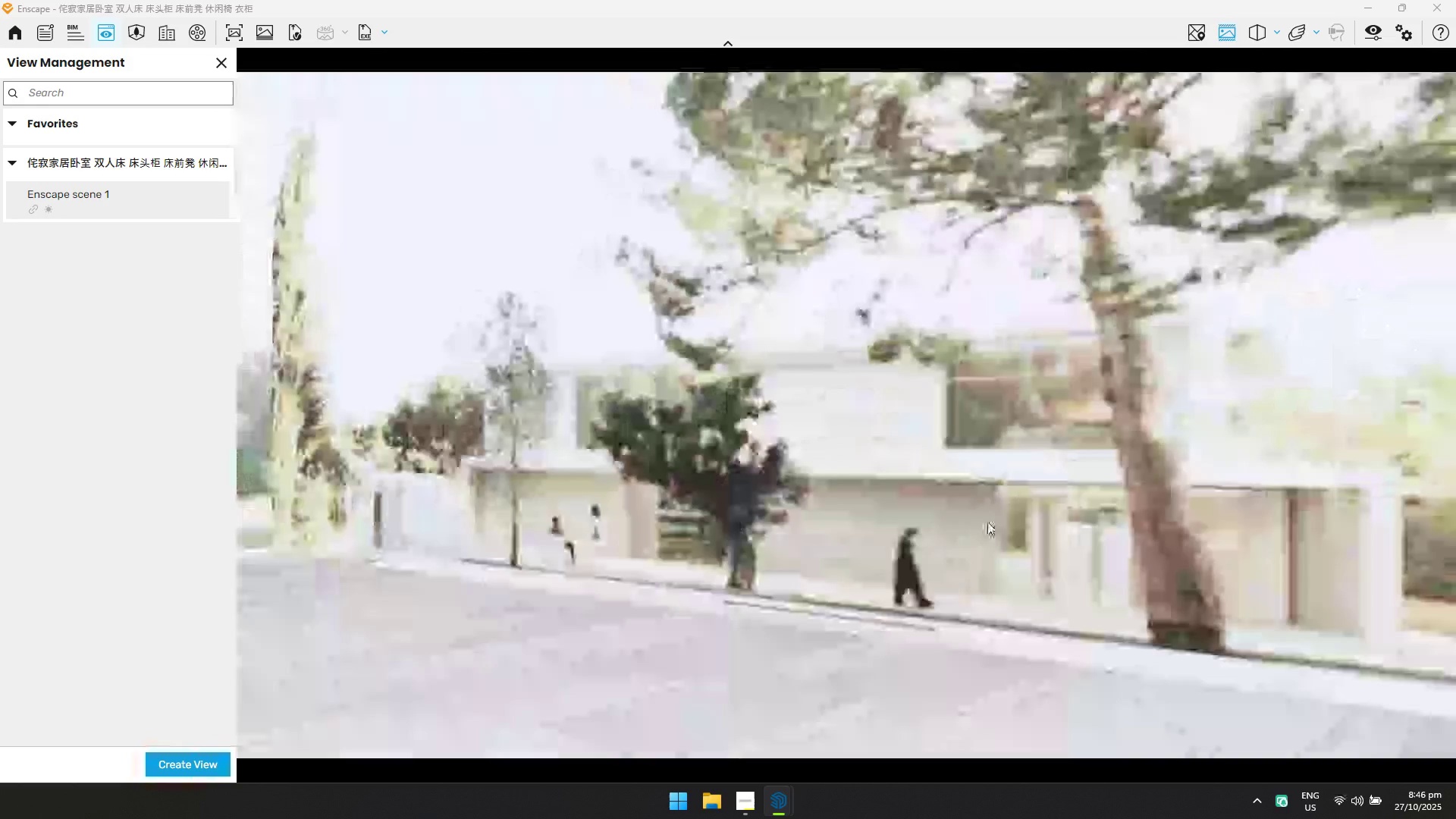 
hold_key(key=ShiftLeft, duration=0.48)
 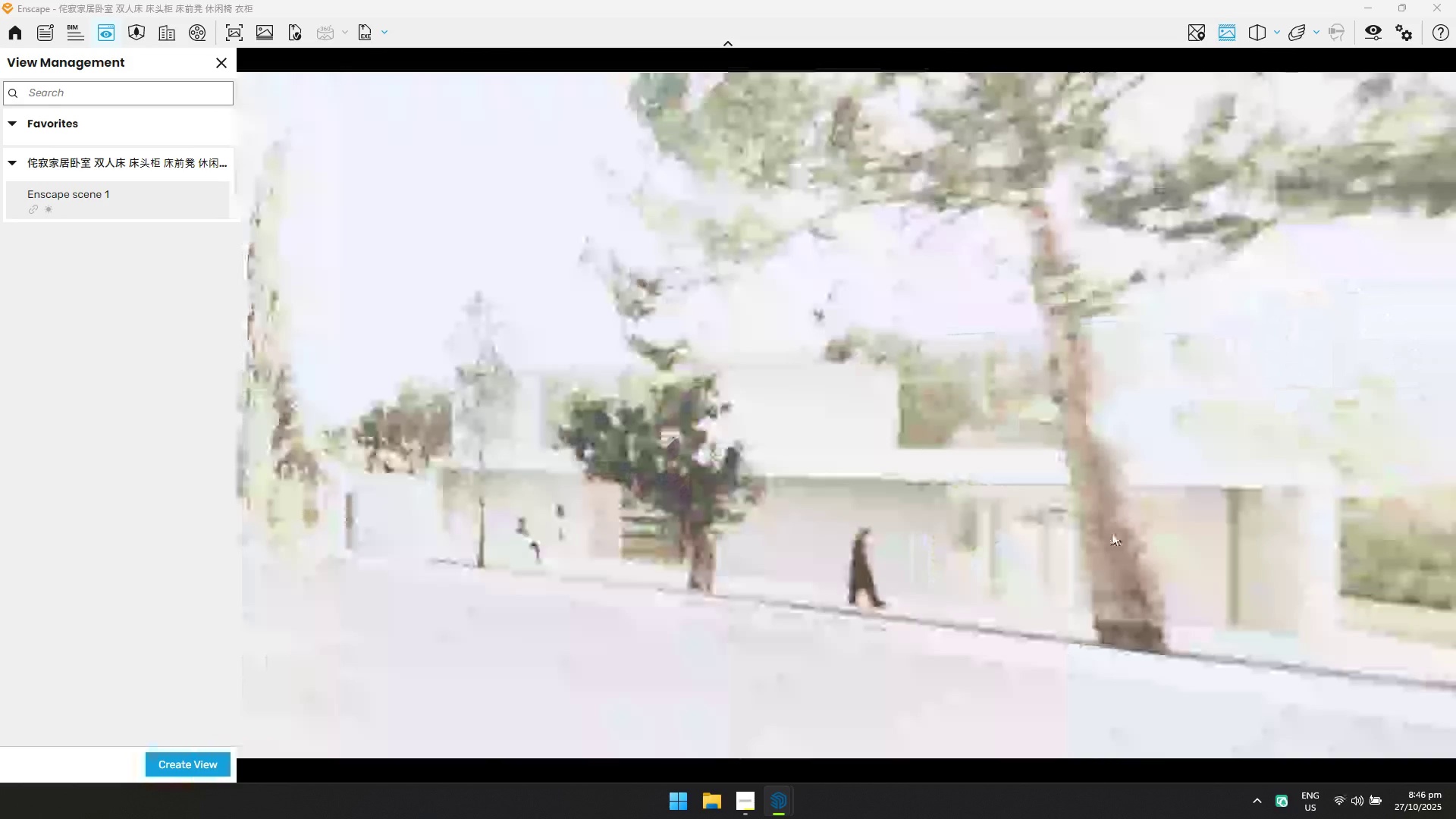 
hold_key(key=A, duration=1.44)
 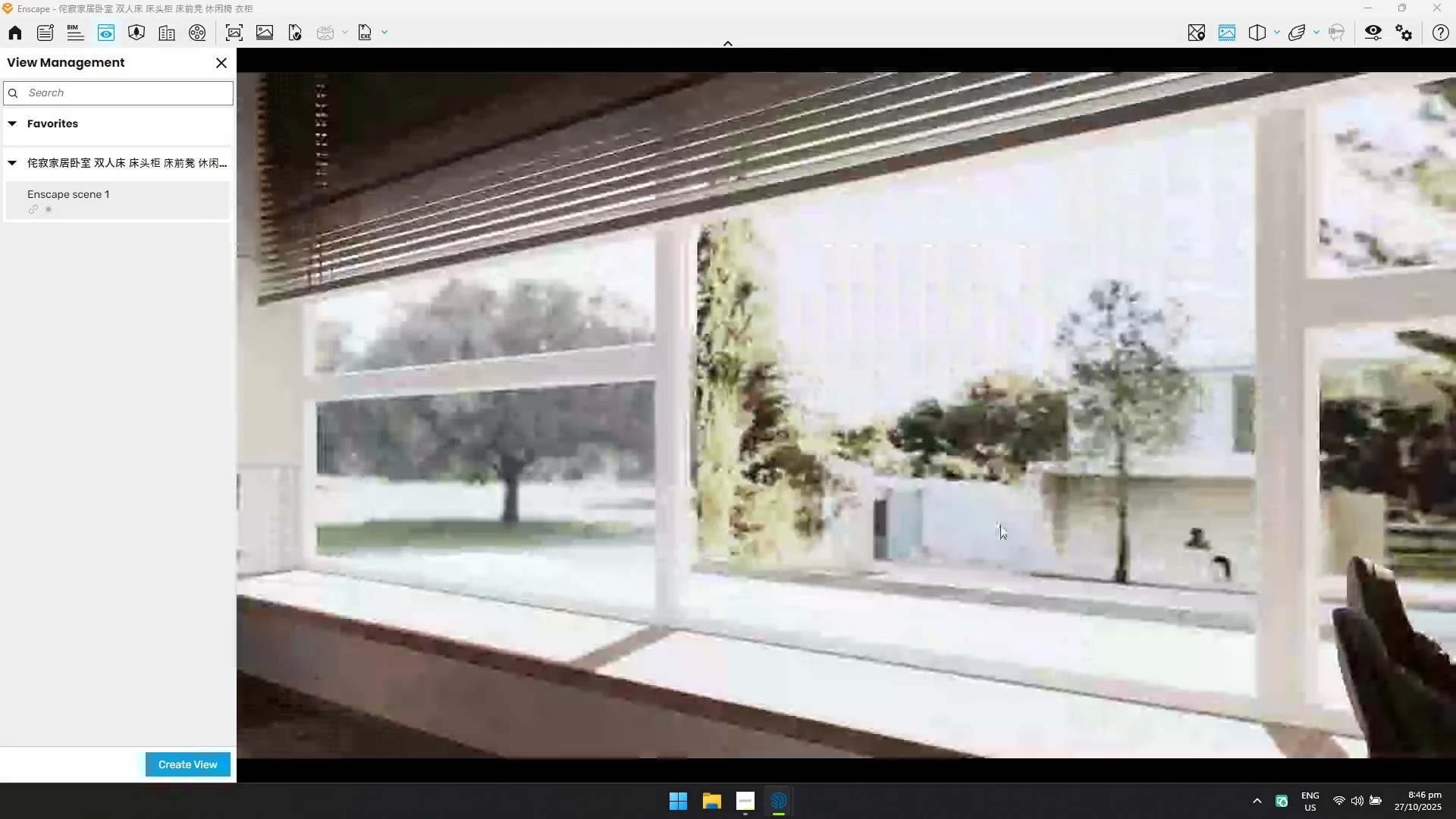 
key(W)
 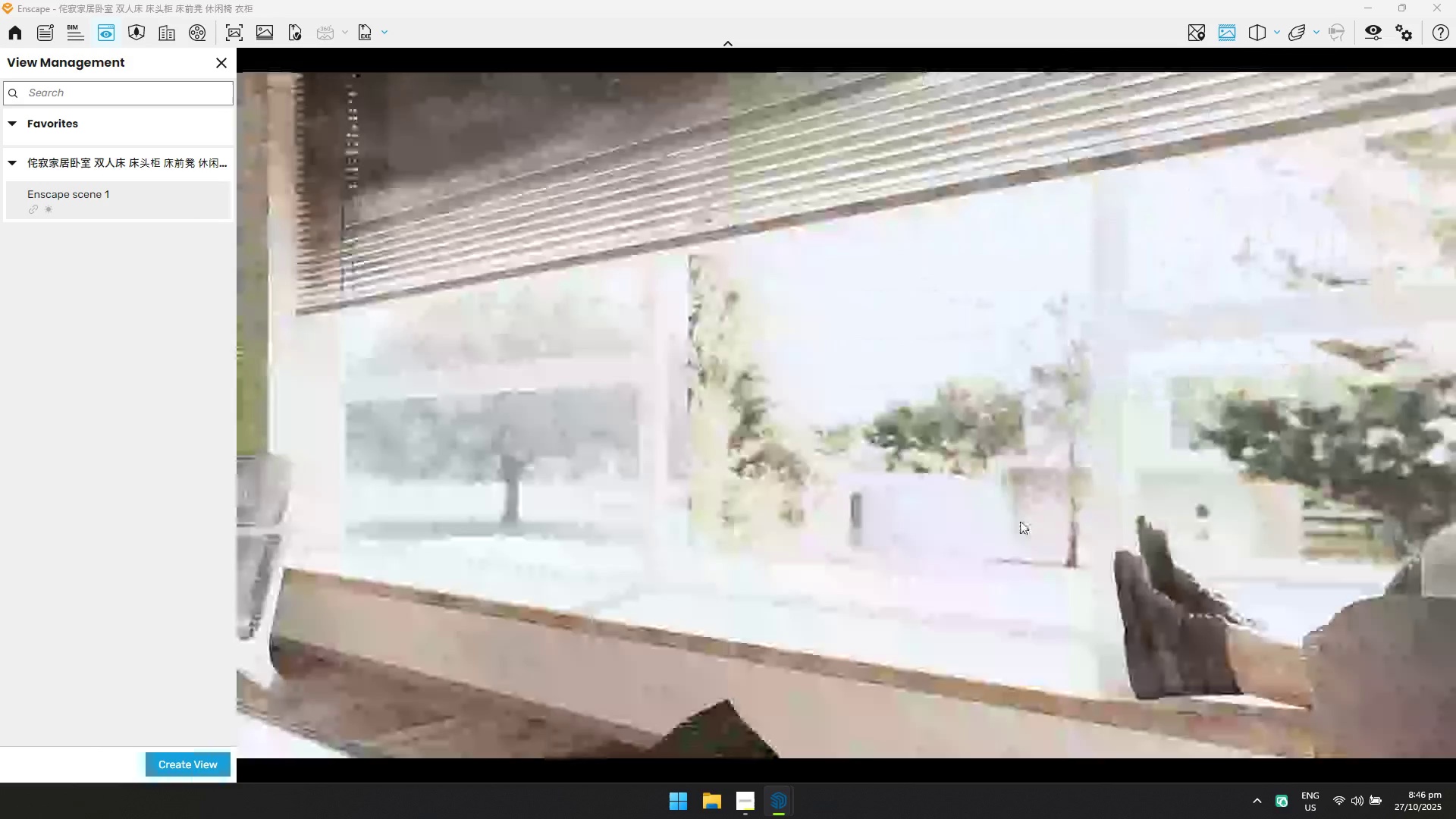 
hold_key(key=S, duration=0.62)
 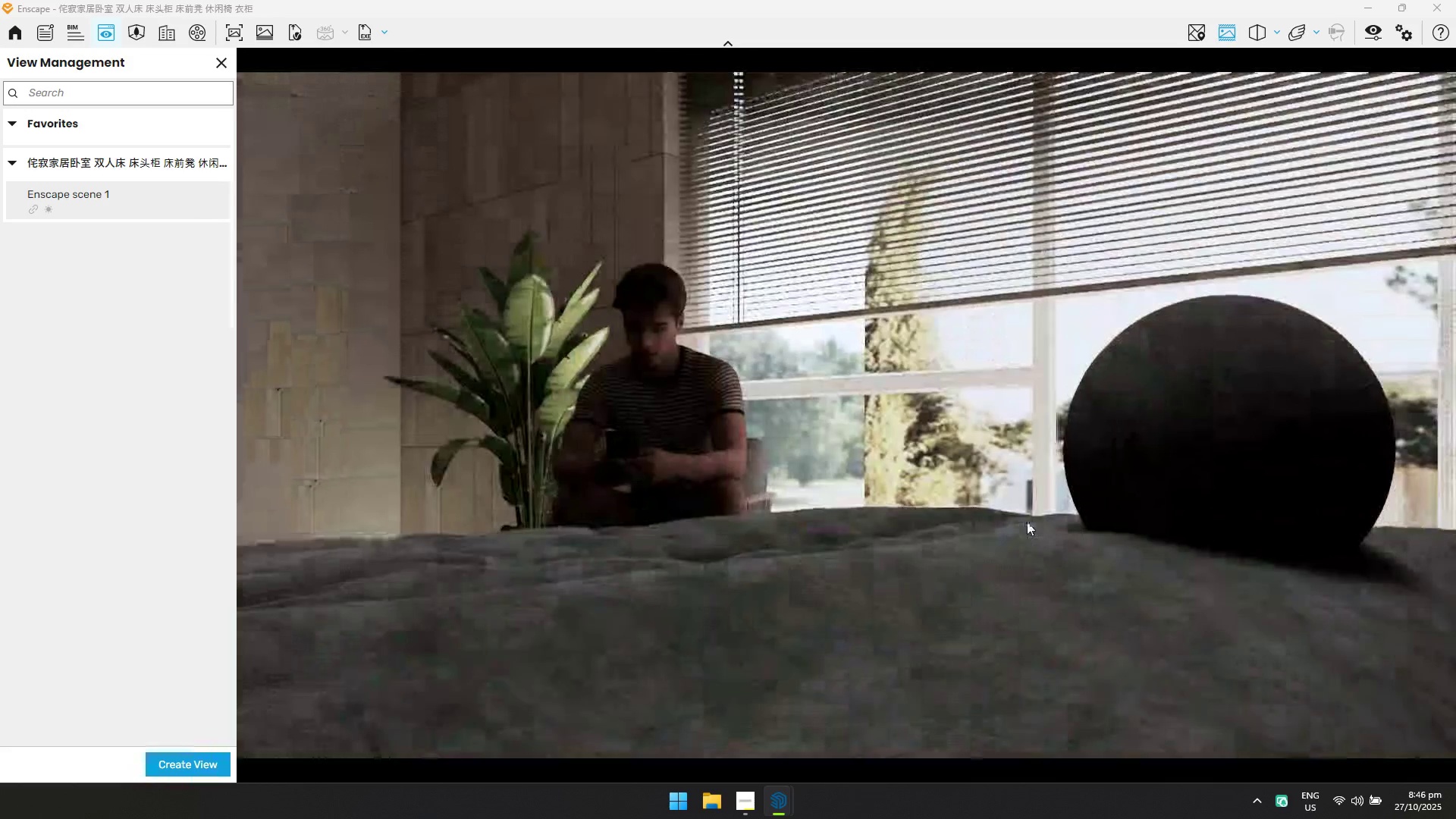 
hold_key(key=A, duration=0.48)
 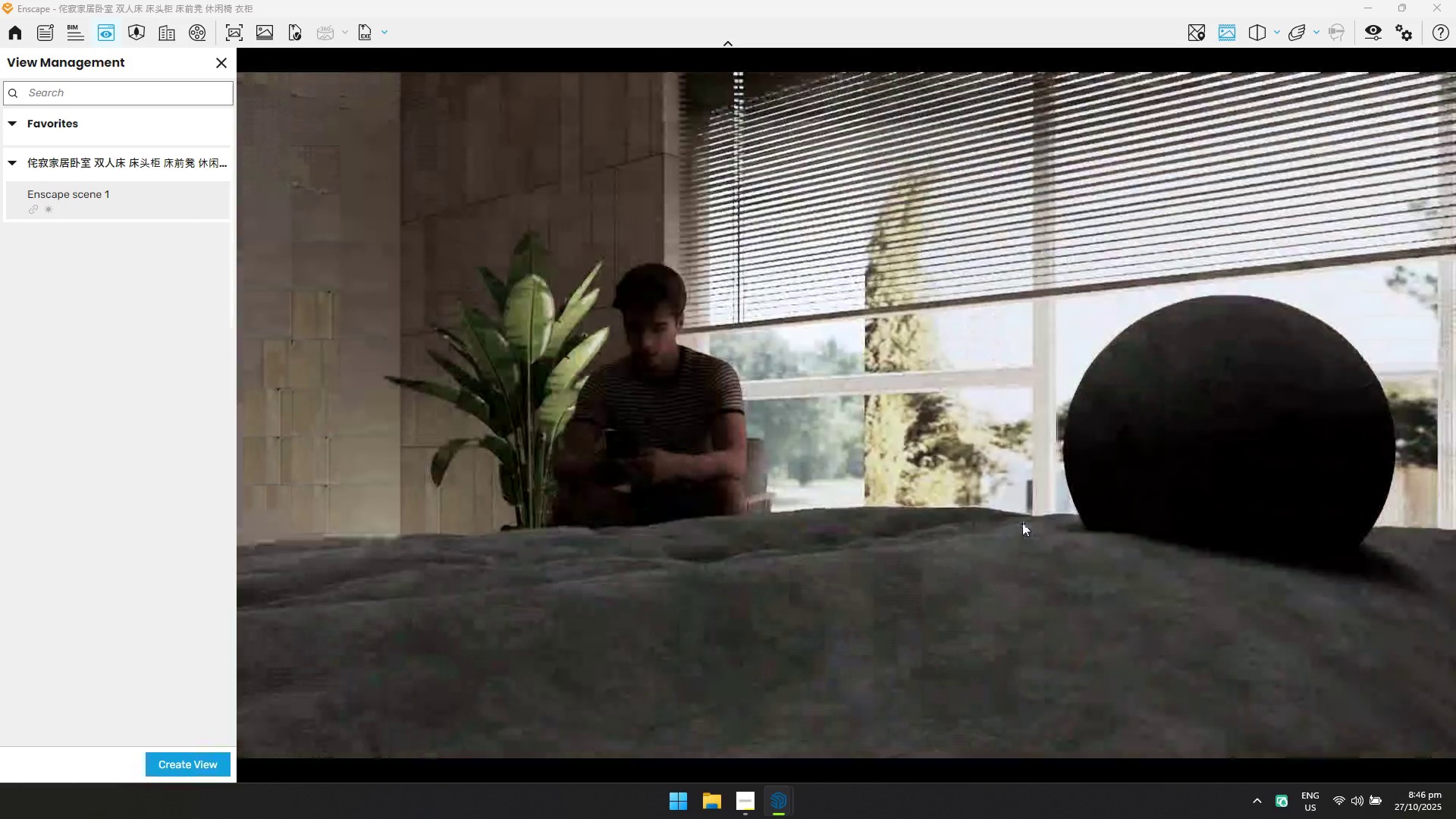 
left_click_drag(start_coordinate=[1029, 522], to_coordinate=[1144, 414])
 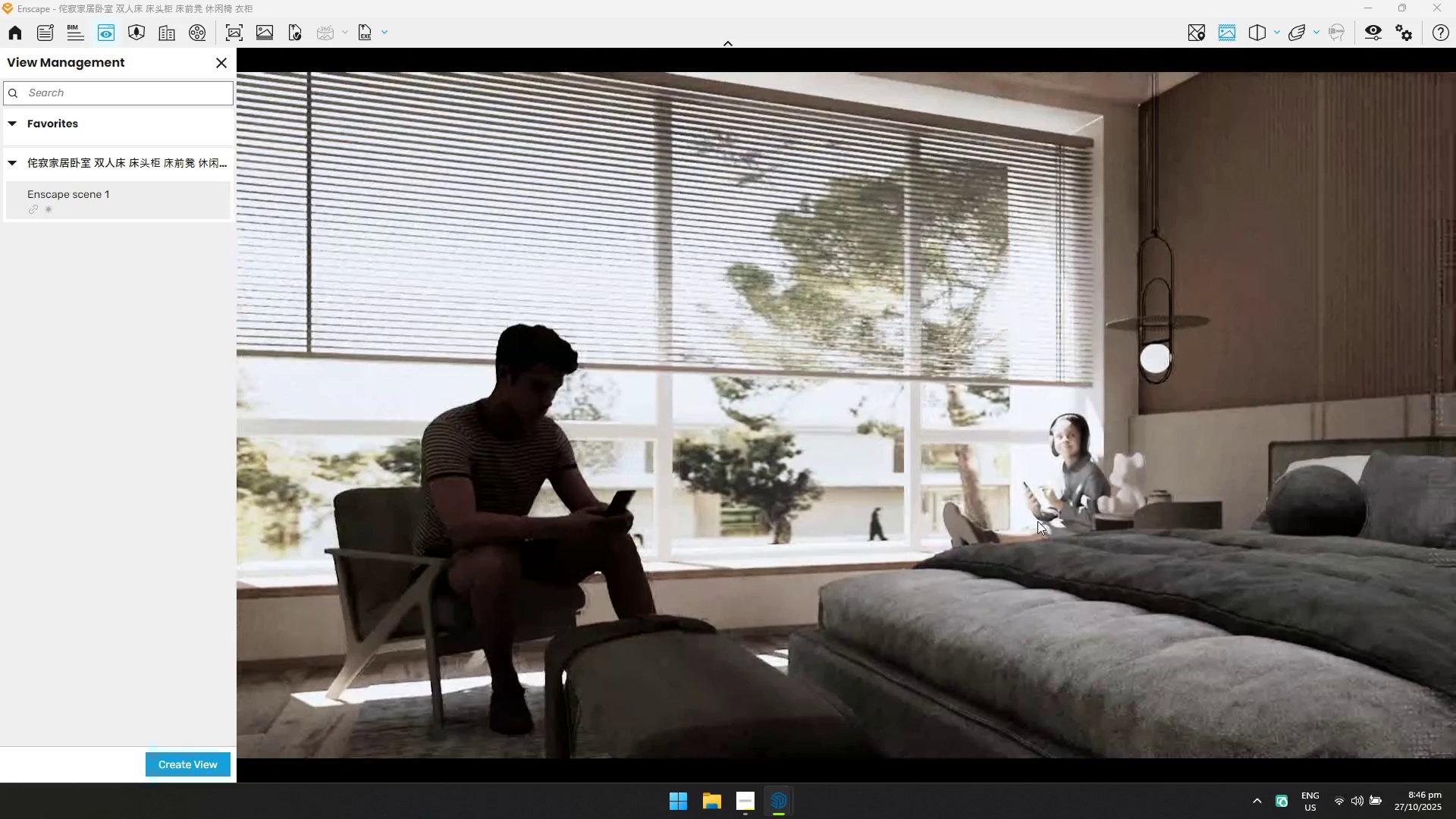 
hold_key(key=E, duration=0.36)
 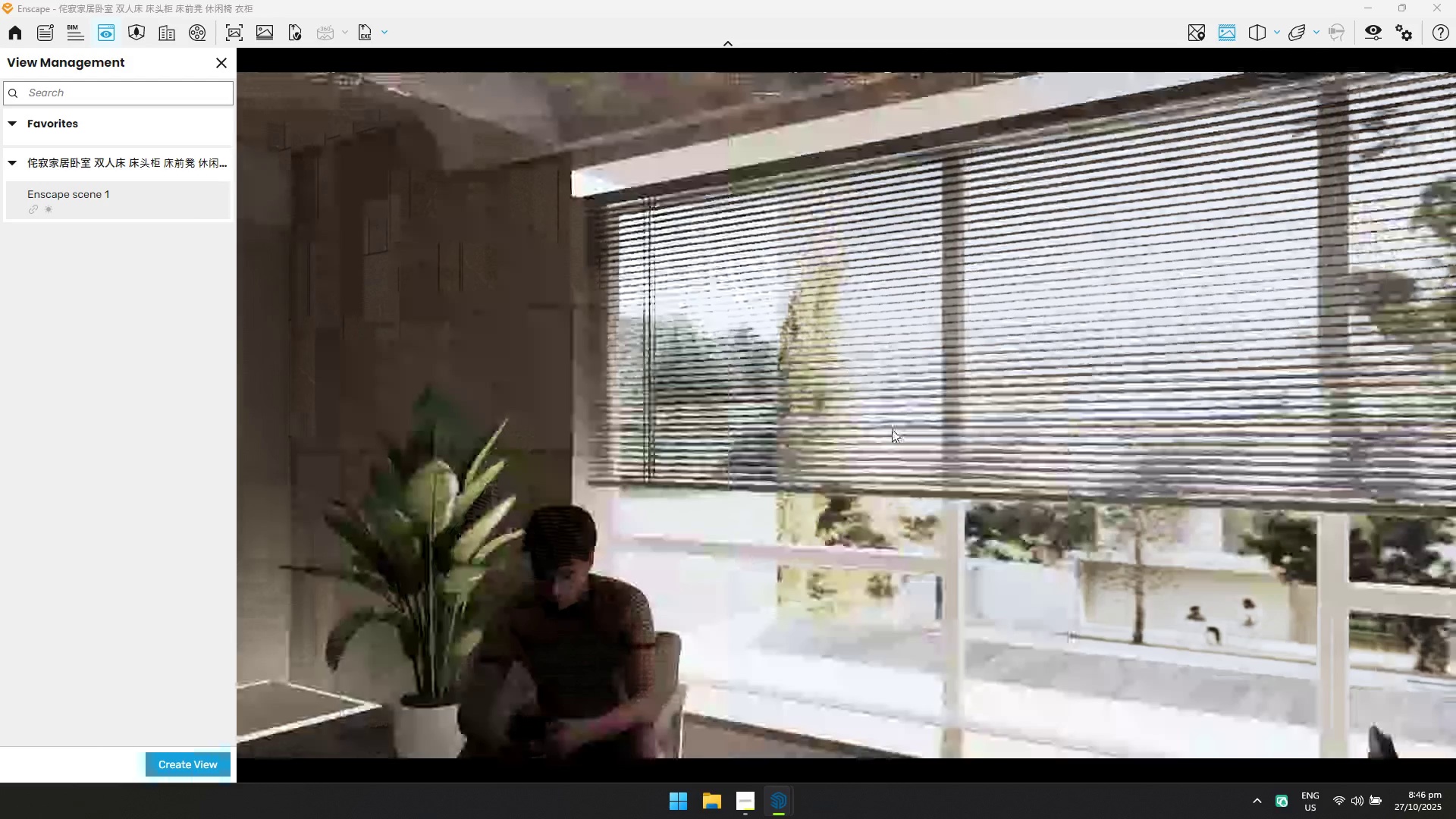 
hold_key(key=A, duration=0.91)
 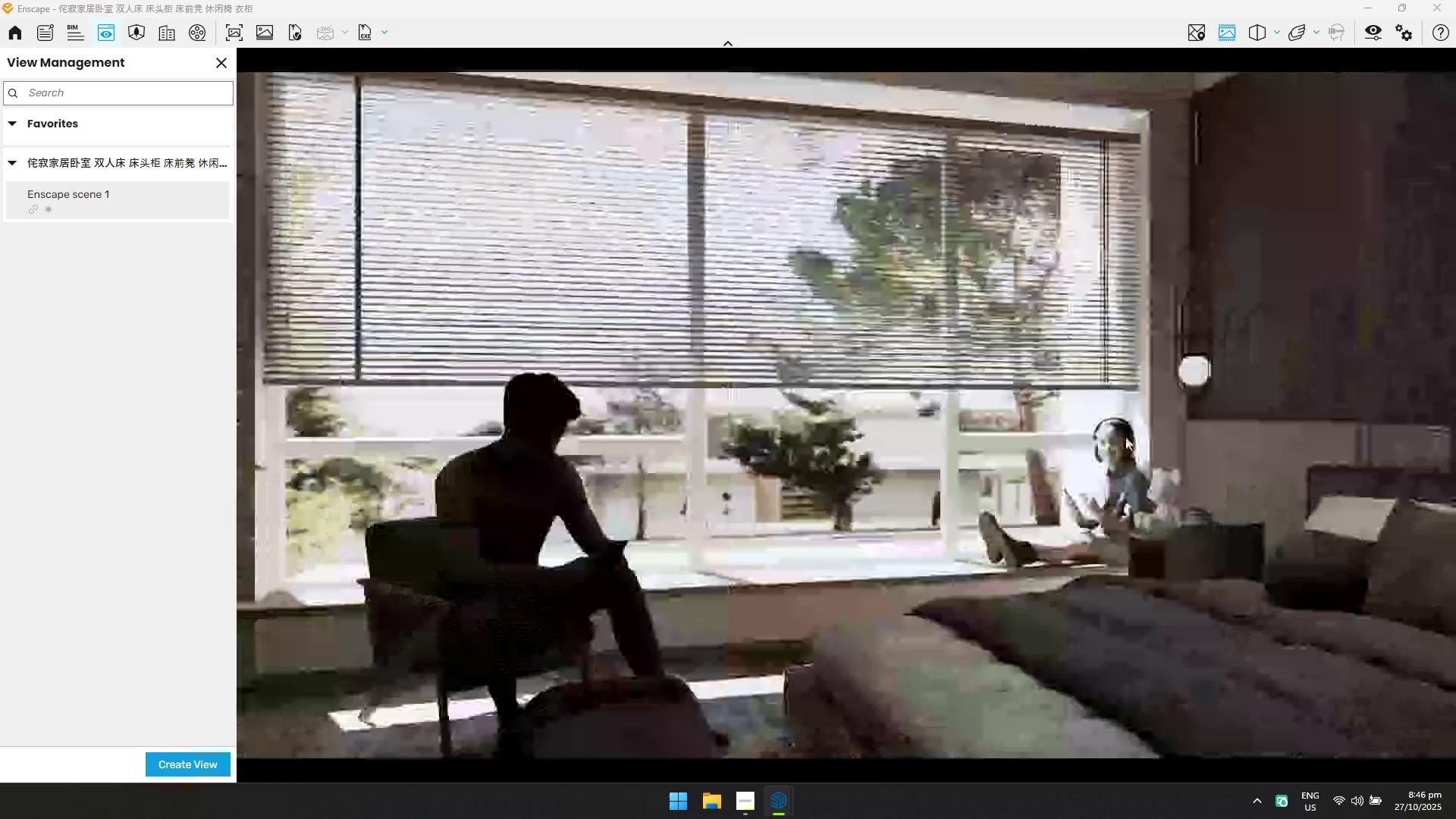 
hold_key(key=S, duration=0.51)
 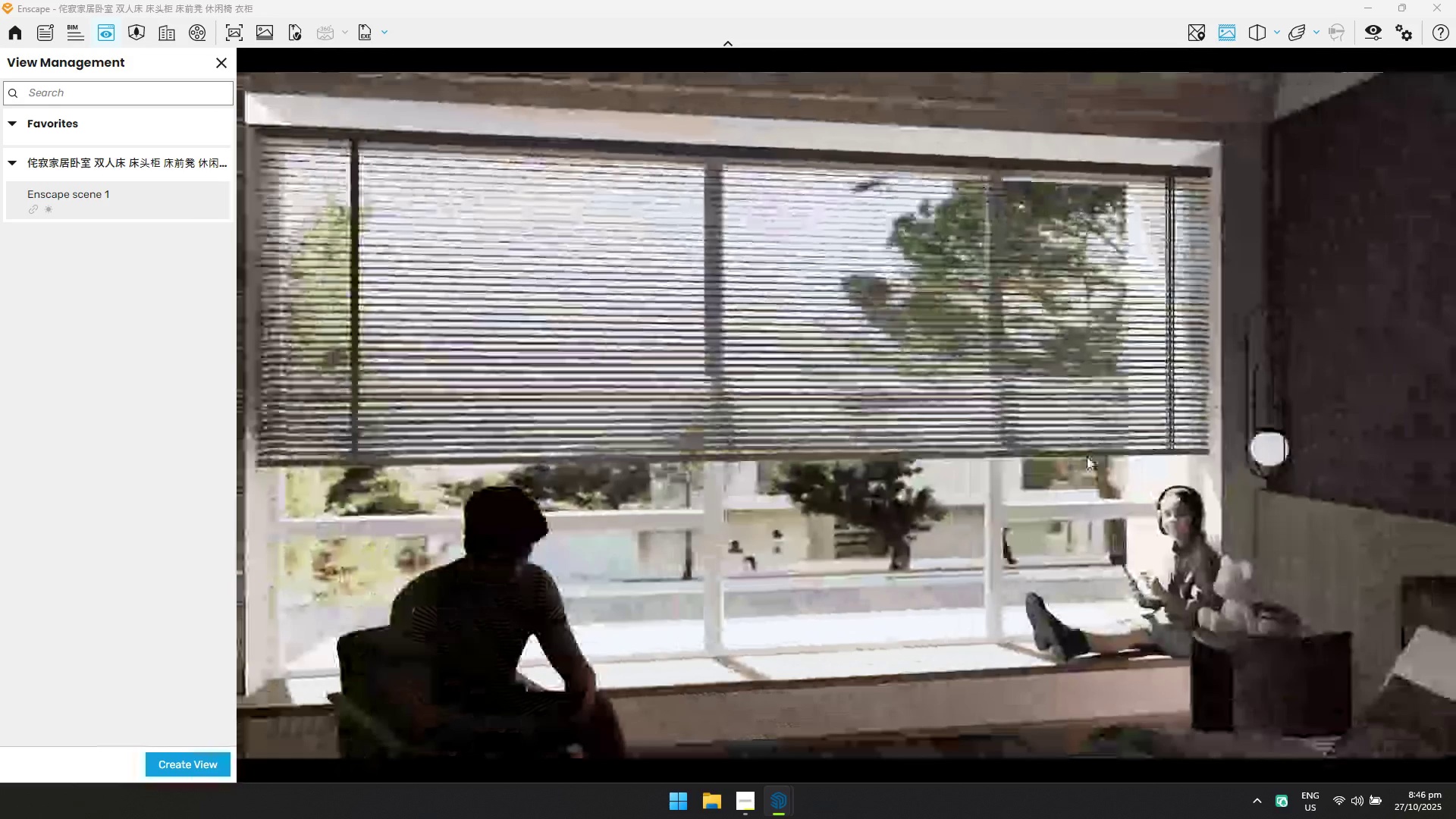 
hold_key(key=Q, duration=0.44)
 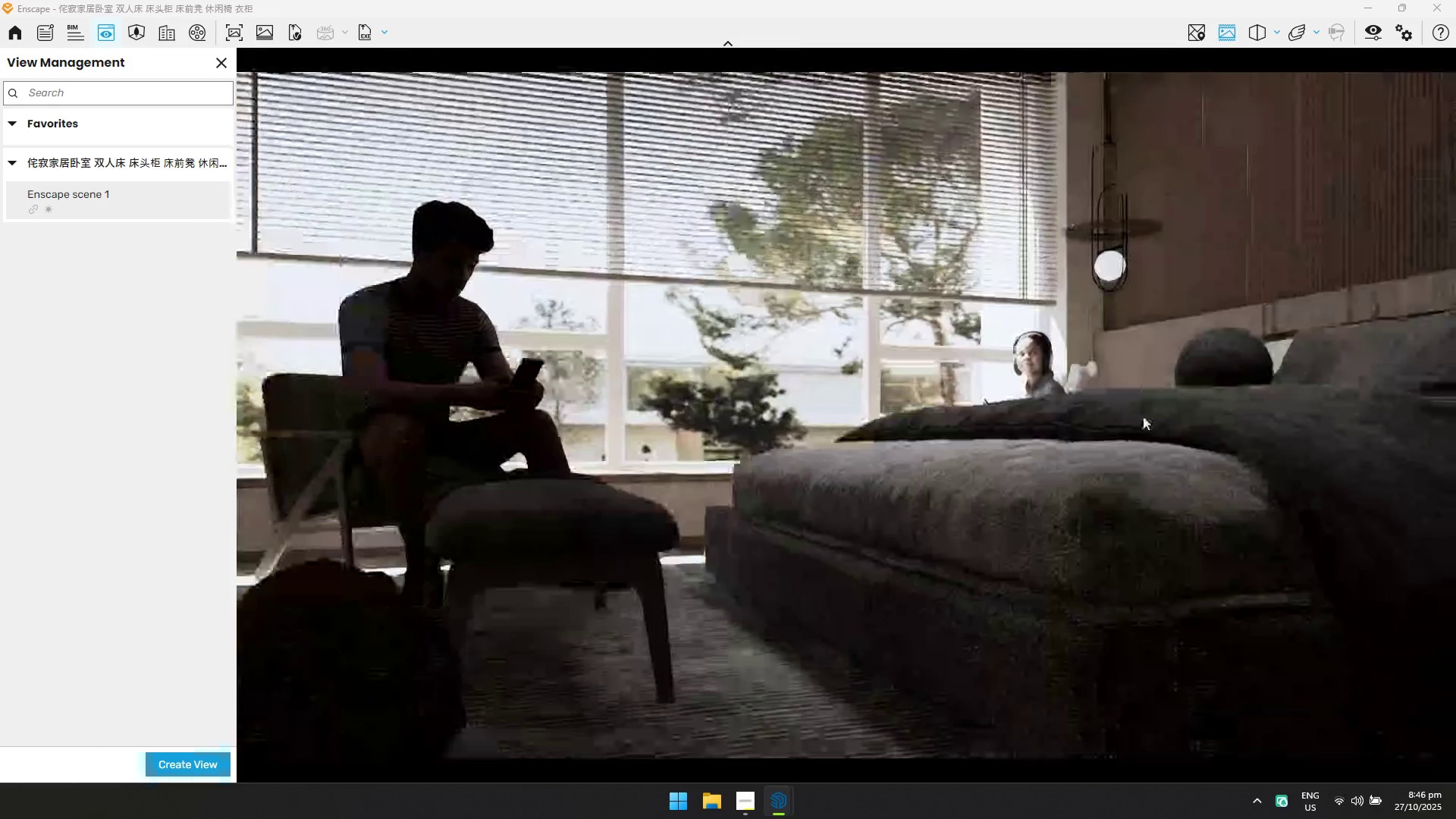 
type(eaaqdaaqe)
 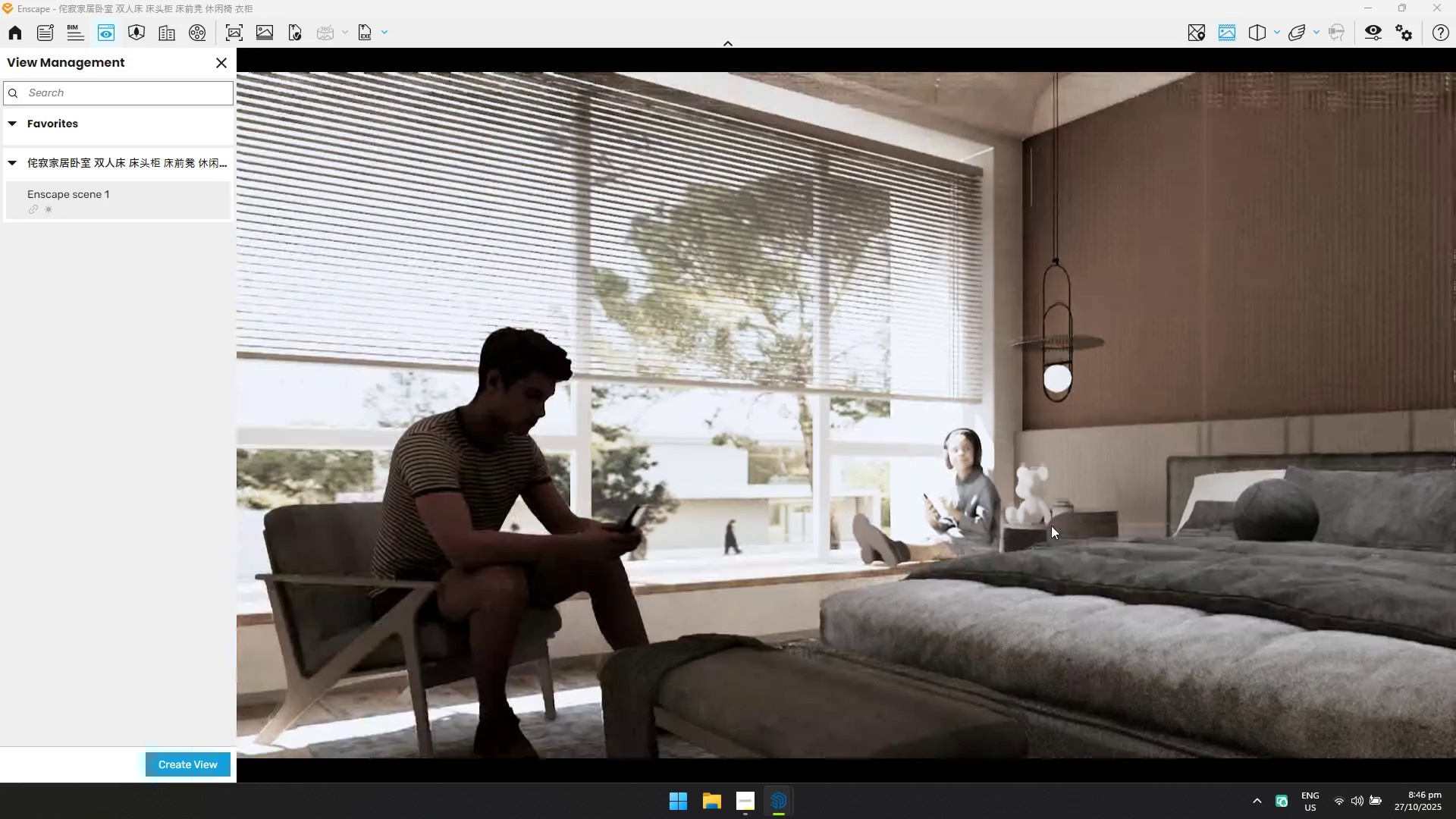 
left_click_drag(start_coordinate=[1037, 521], to_coordinate=[873, 399])
 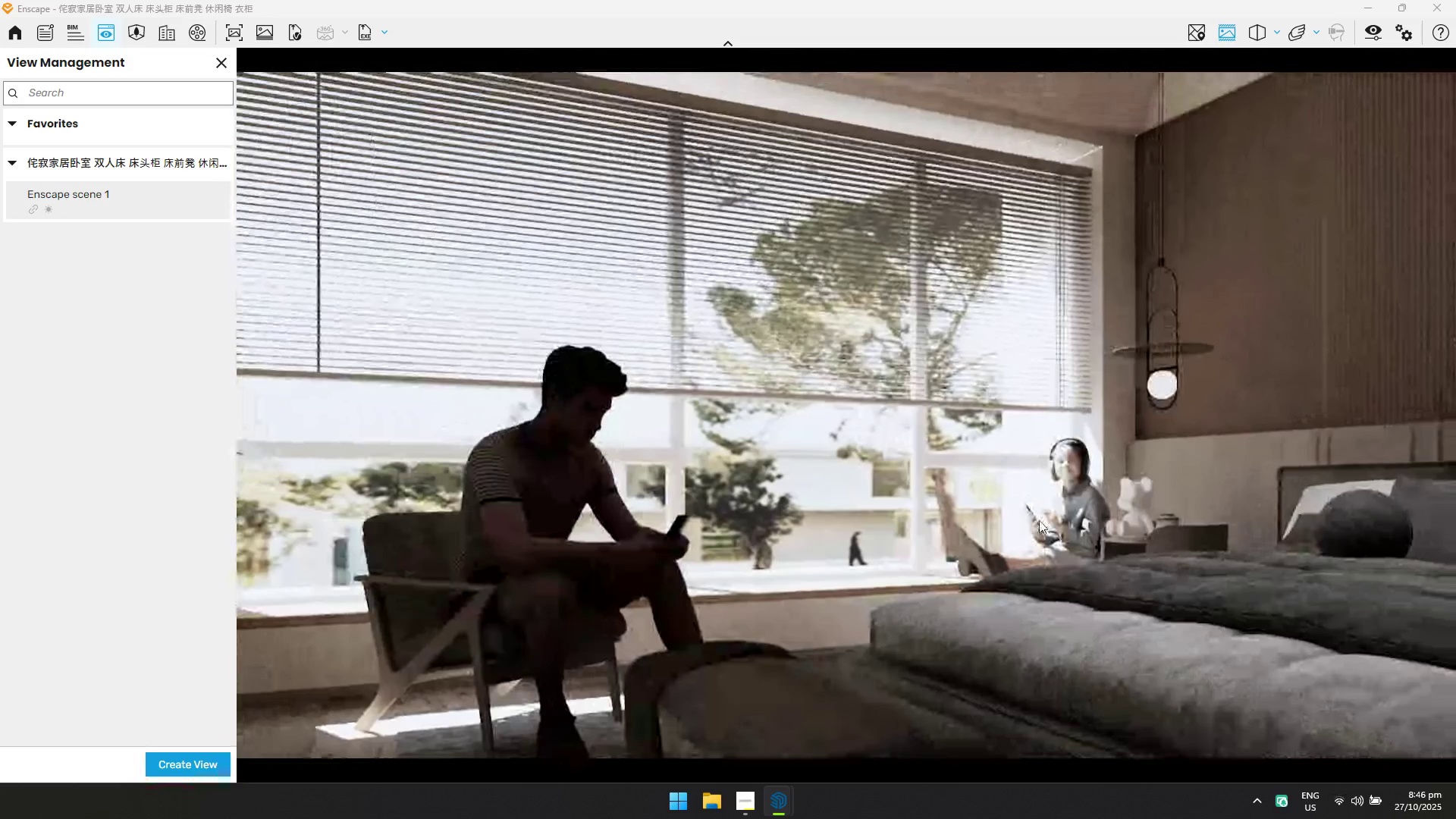 
left_click_drag(start_coordinate=[1039, 520], to_coordinate=[909, 421])
 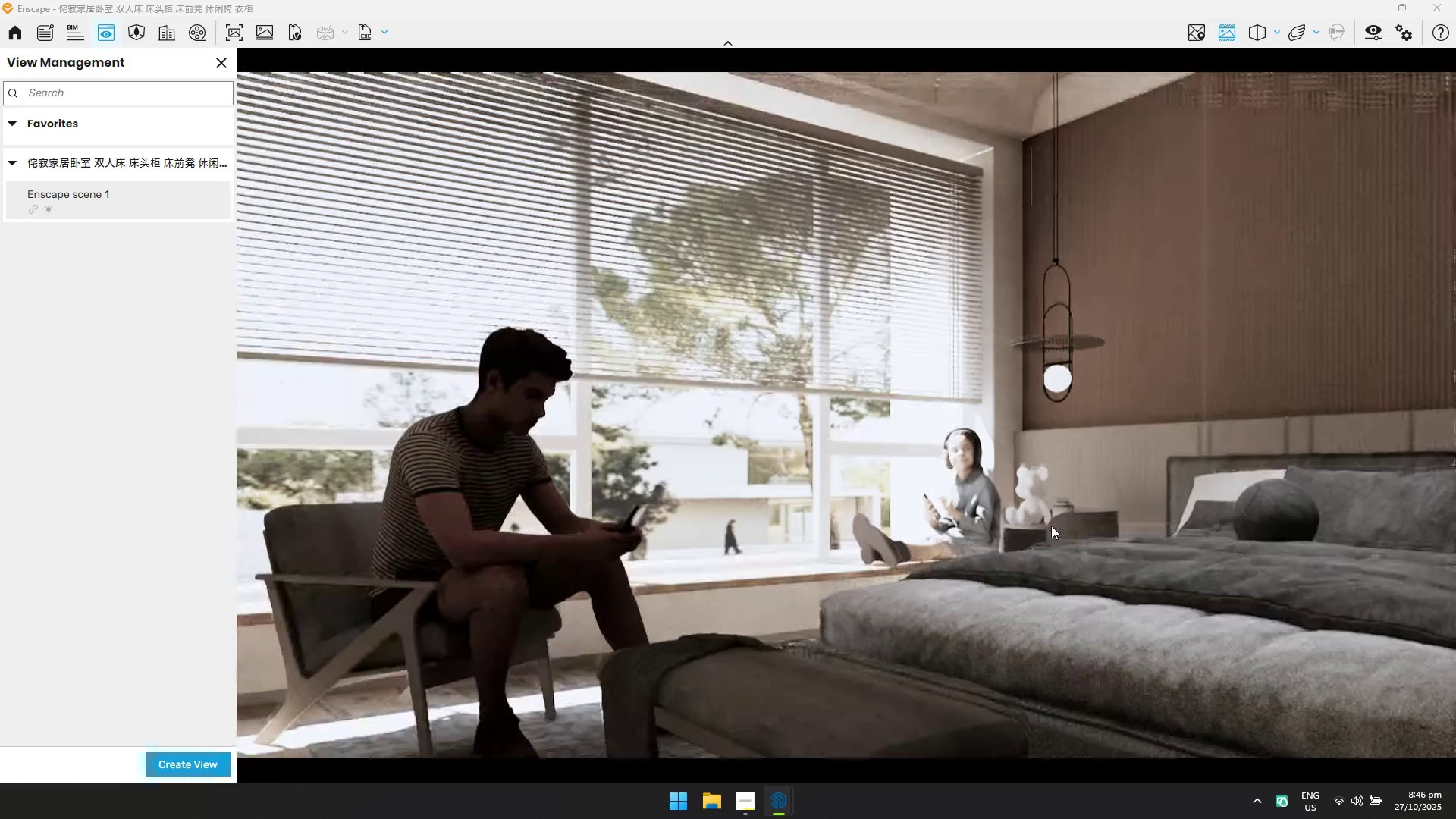 
left_click_drag(start_coordinate=[1049, 541], to_coordinate=[846, 431])
 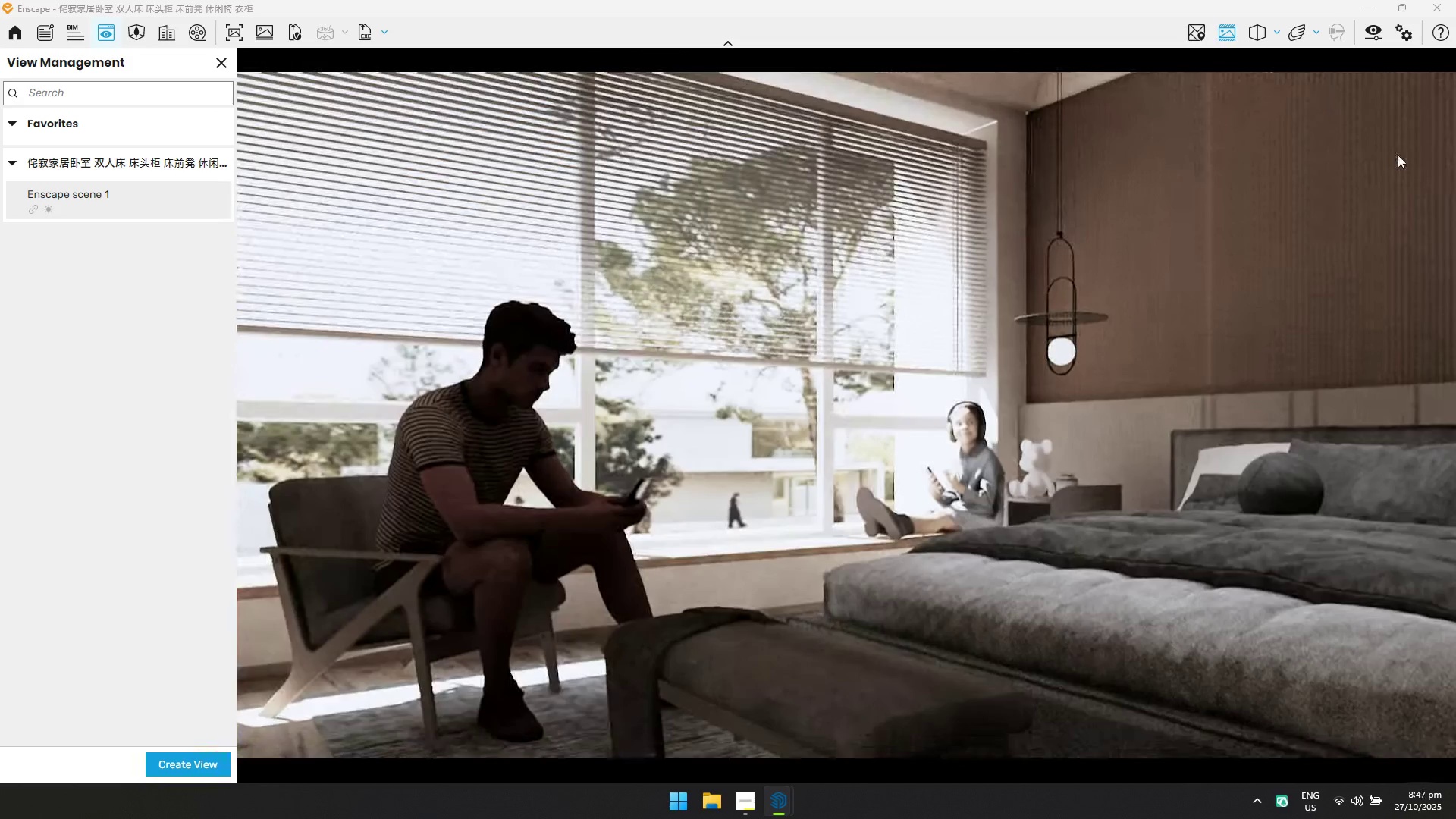 
left_click([1370, 35])
 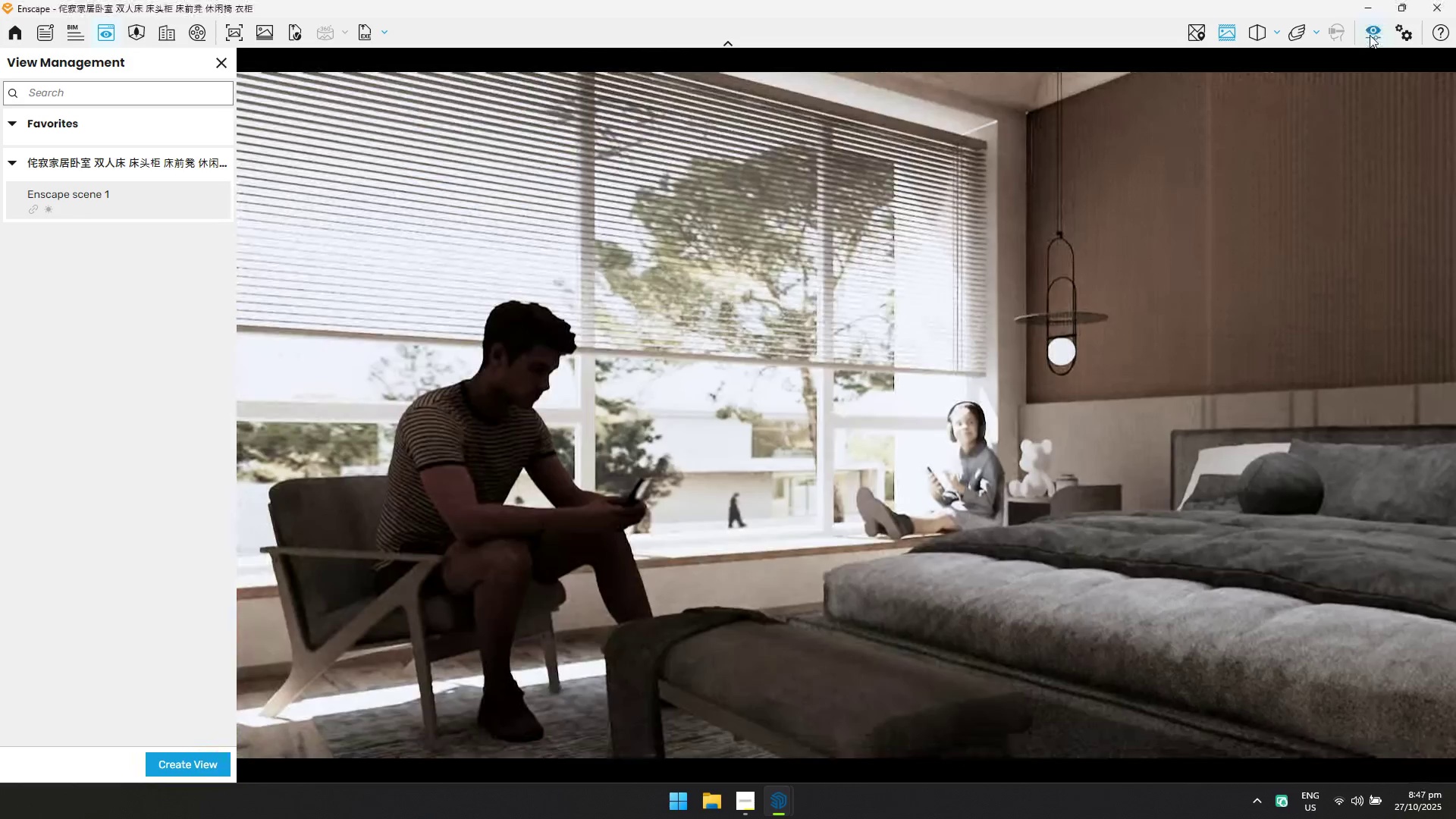 
mouse_move([995, 382])
 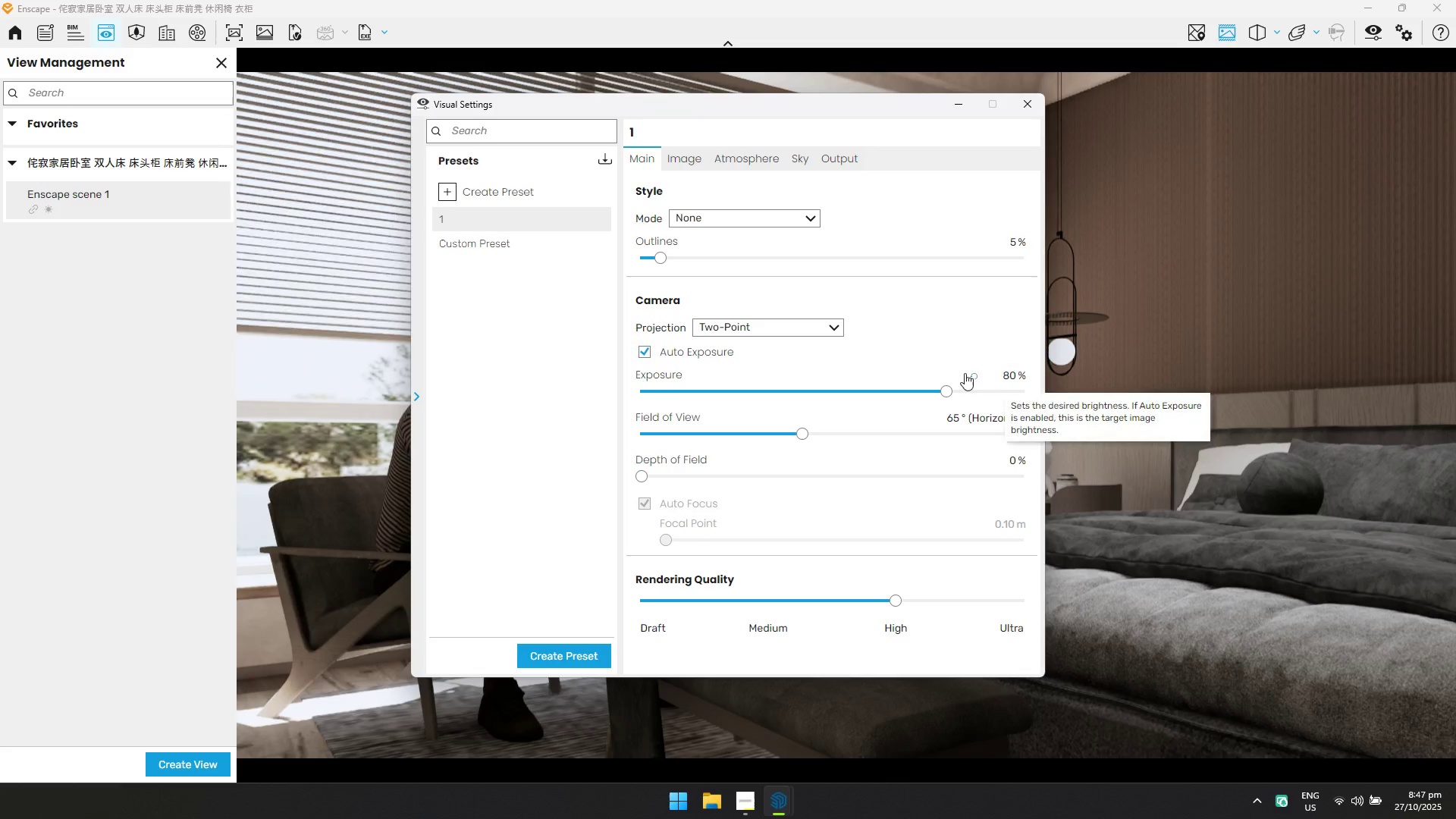 
left_click([965, 373])
 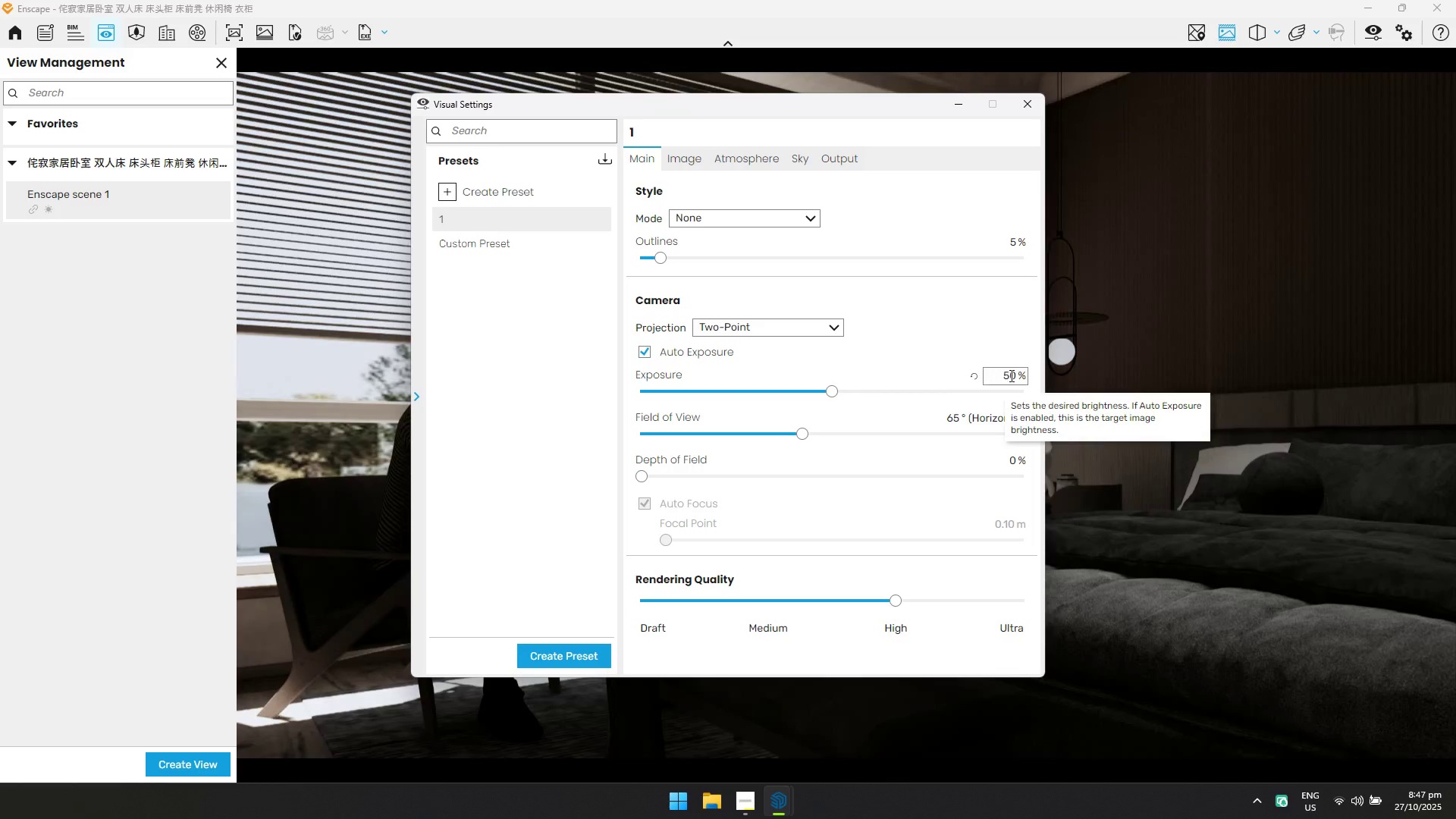 
left_click([1011, 375])
 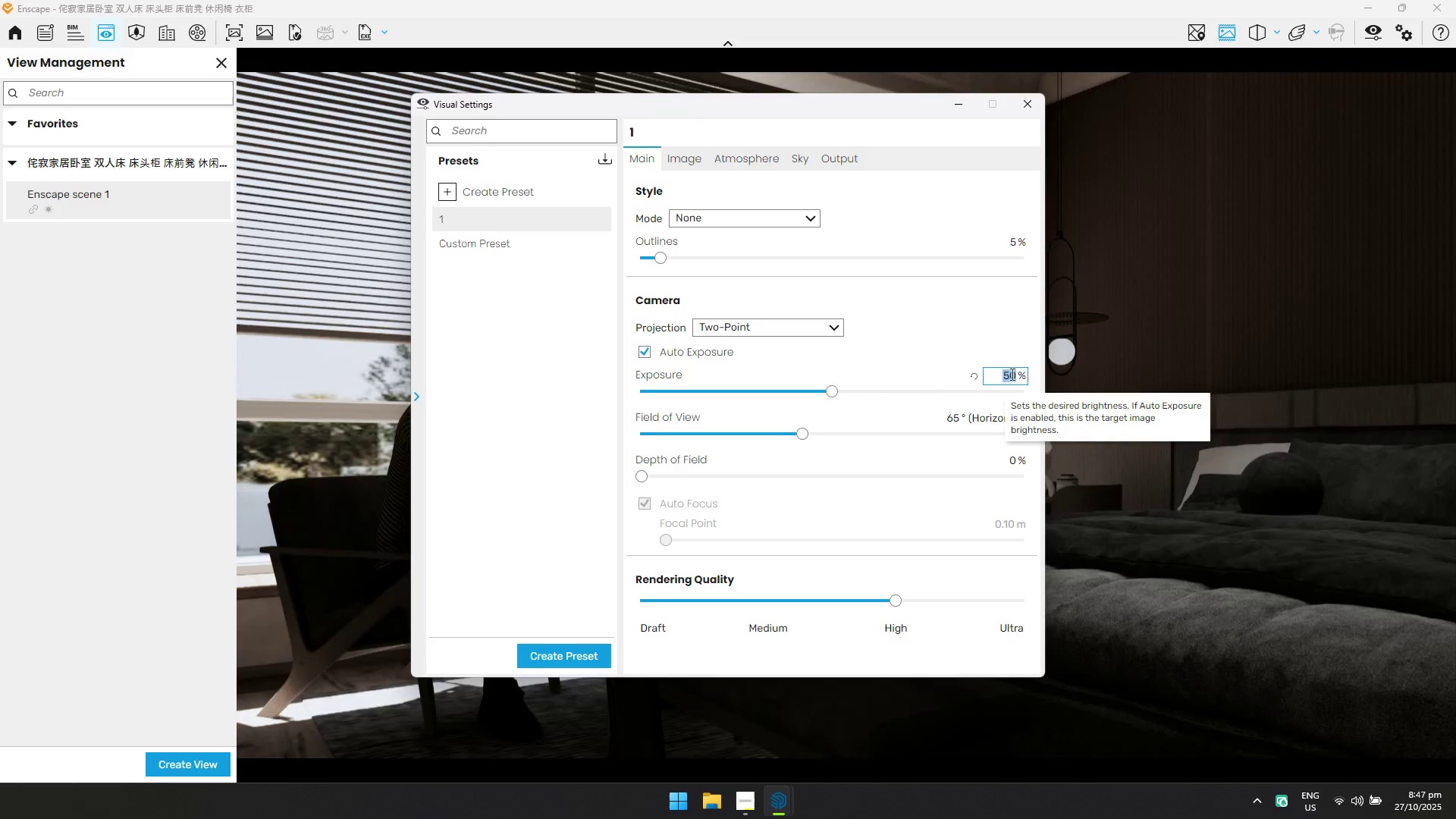 
key(Control+ControlLeft)
 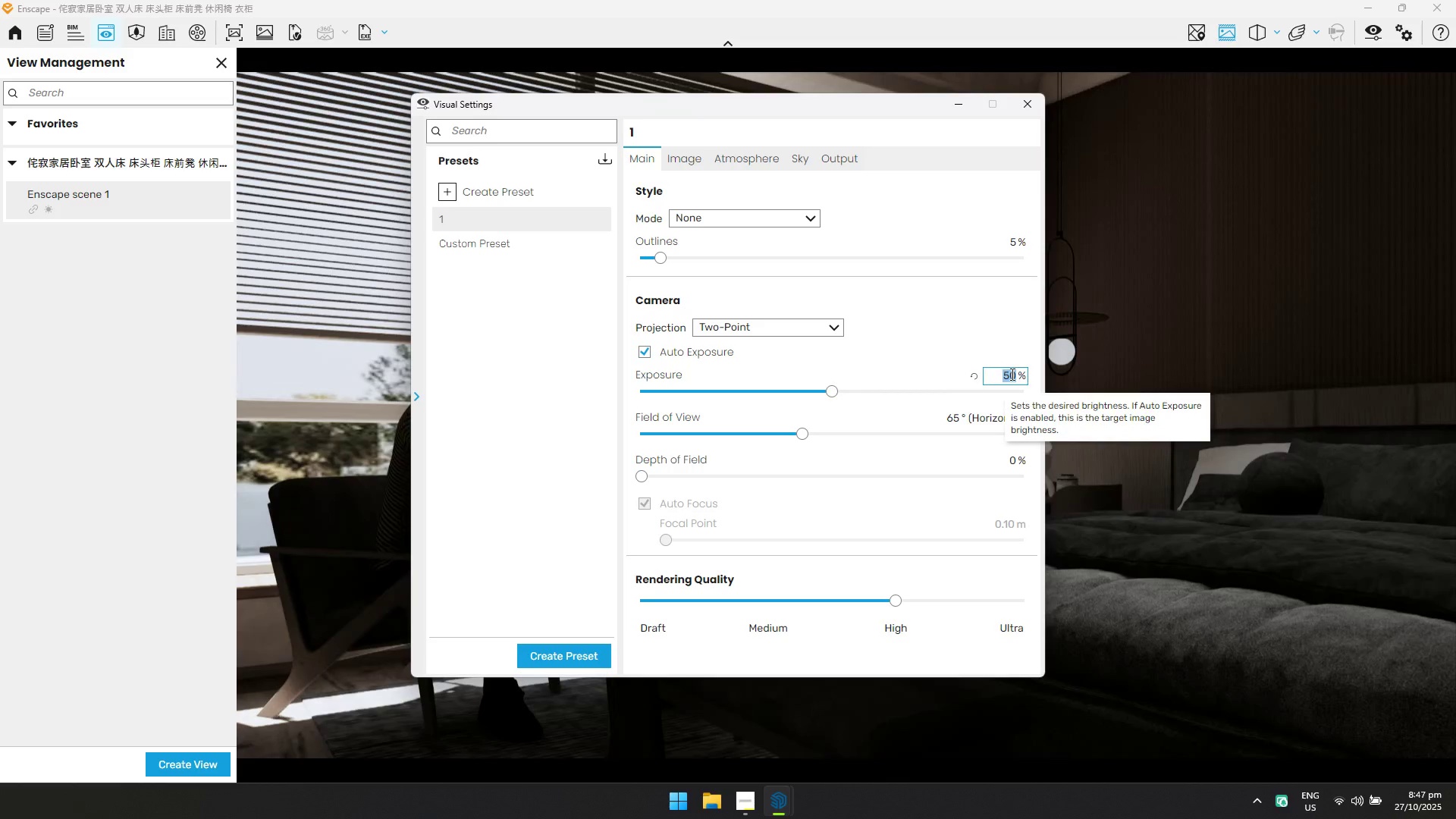 
key(Control+A)
 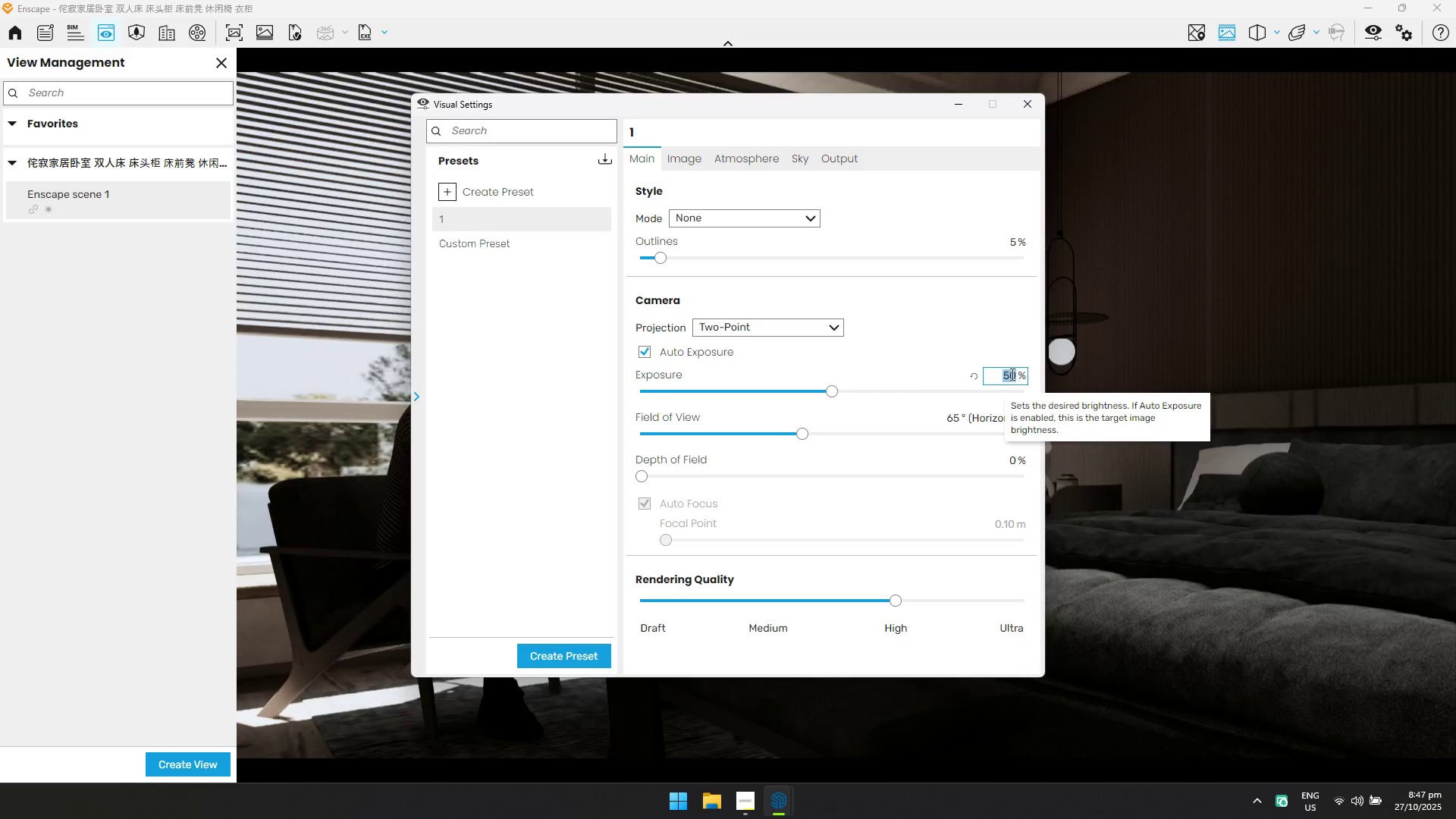 
type(80)
 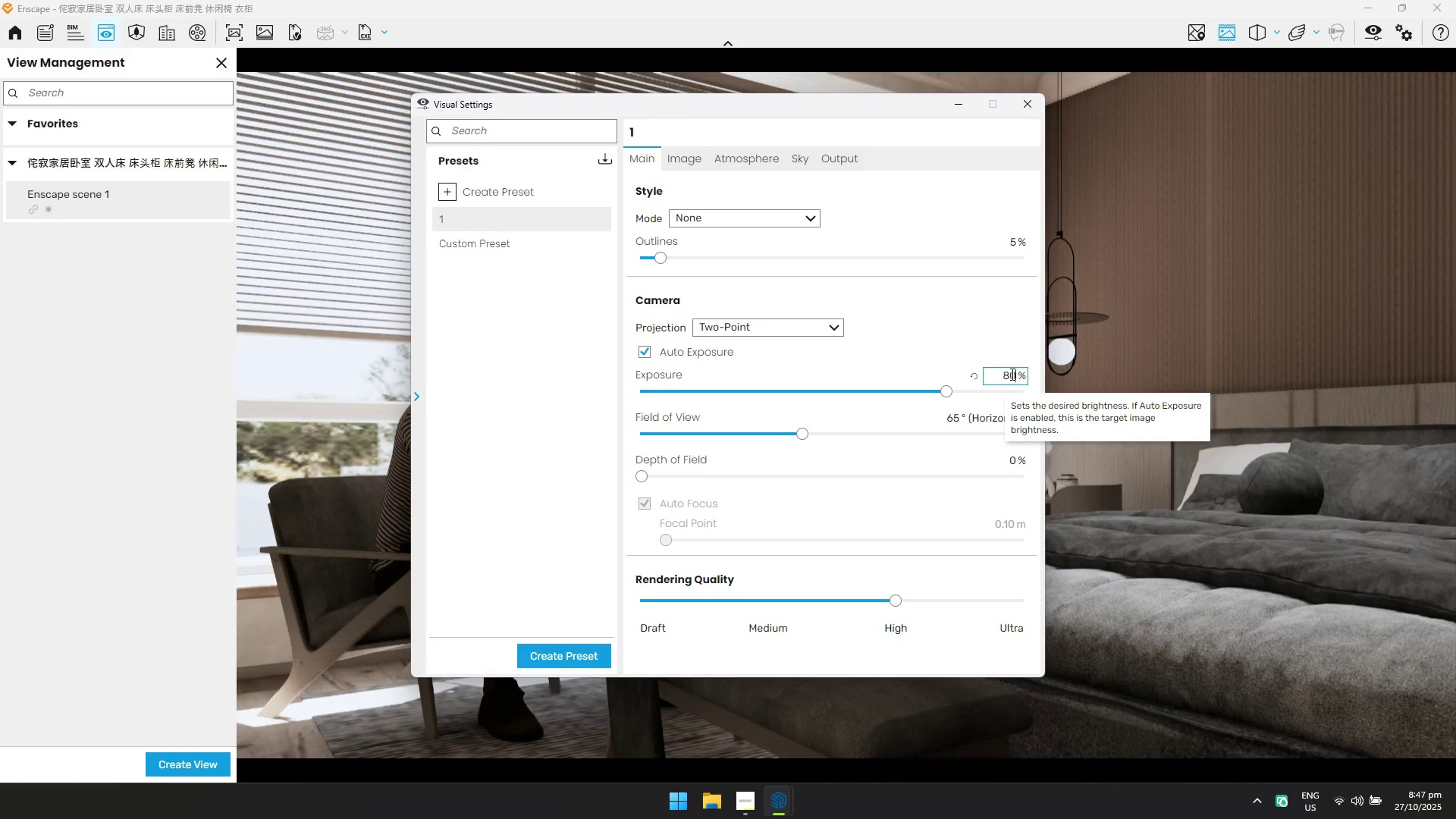 
key(Enter)
 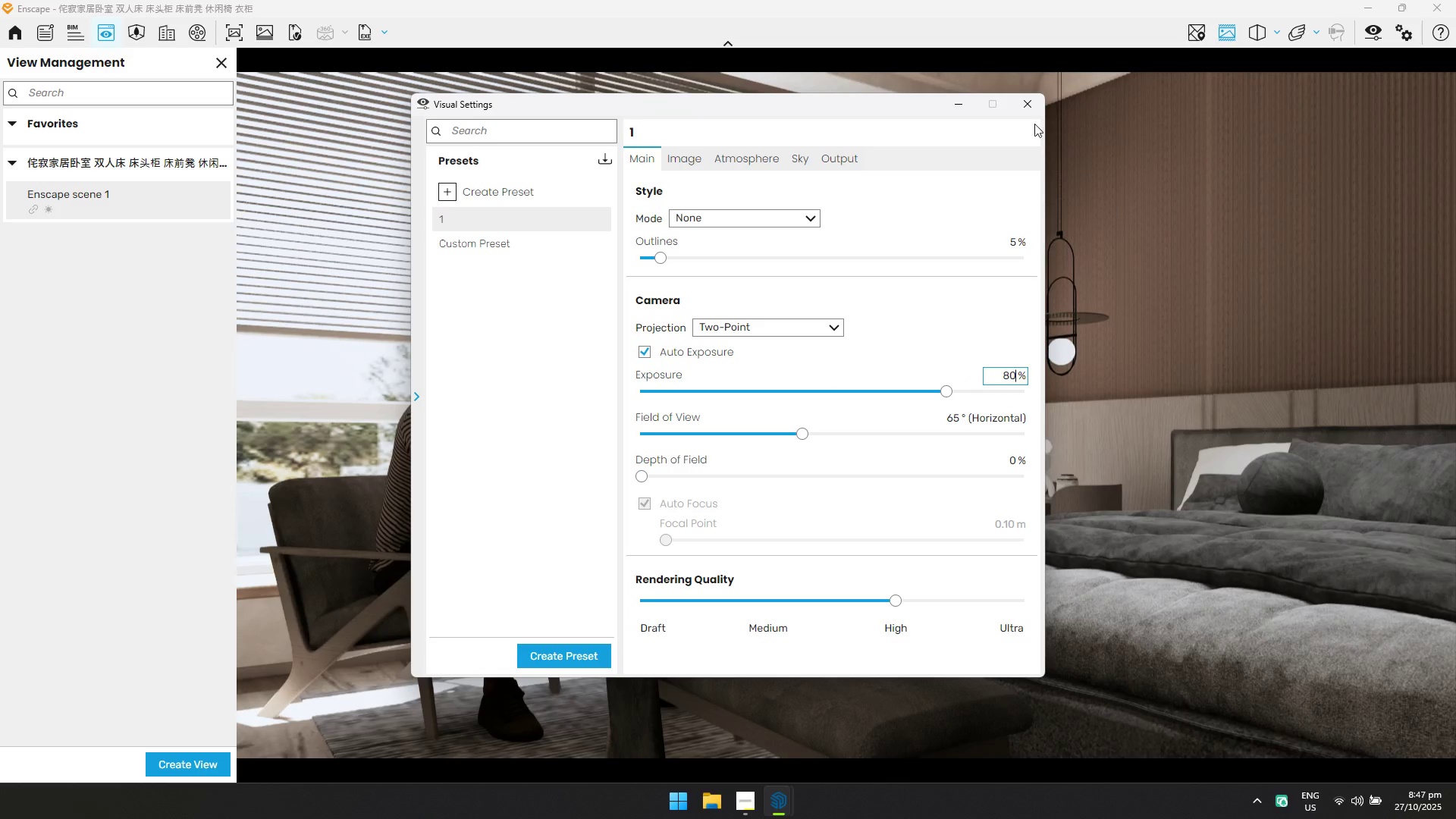 
left_click([1033, 106])
 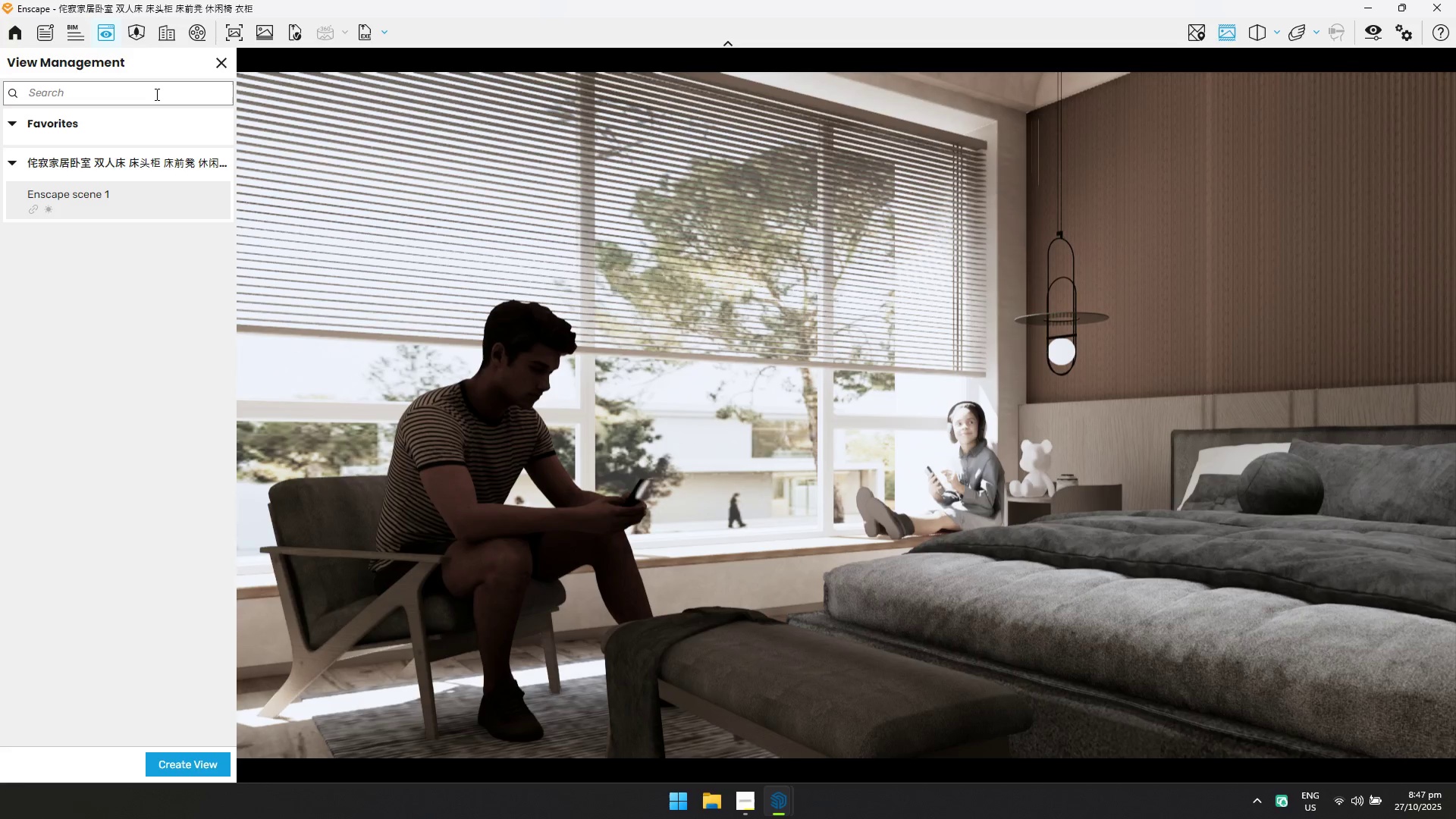 
left_click([209, 765])
 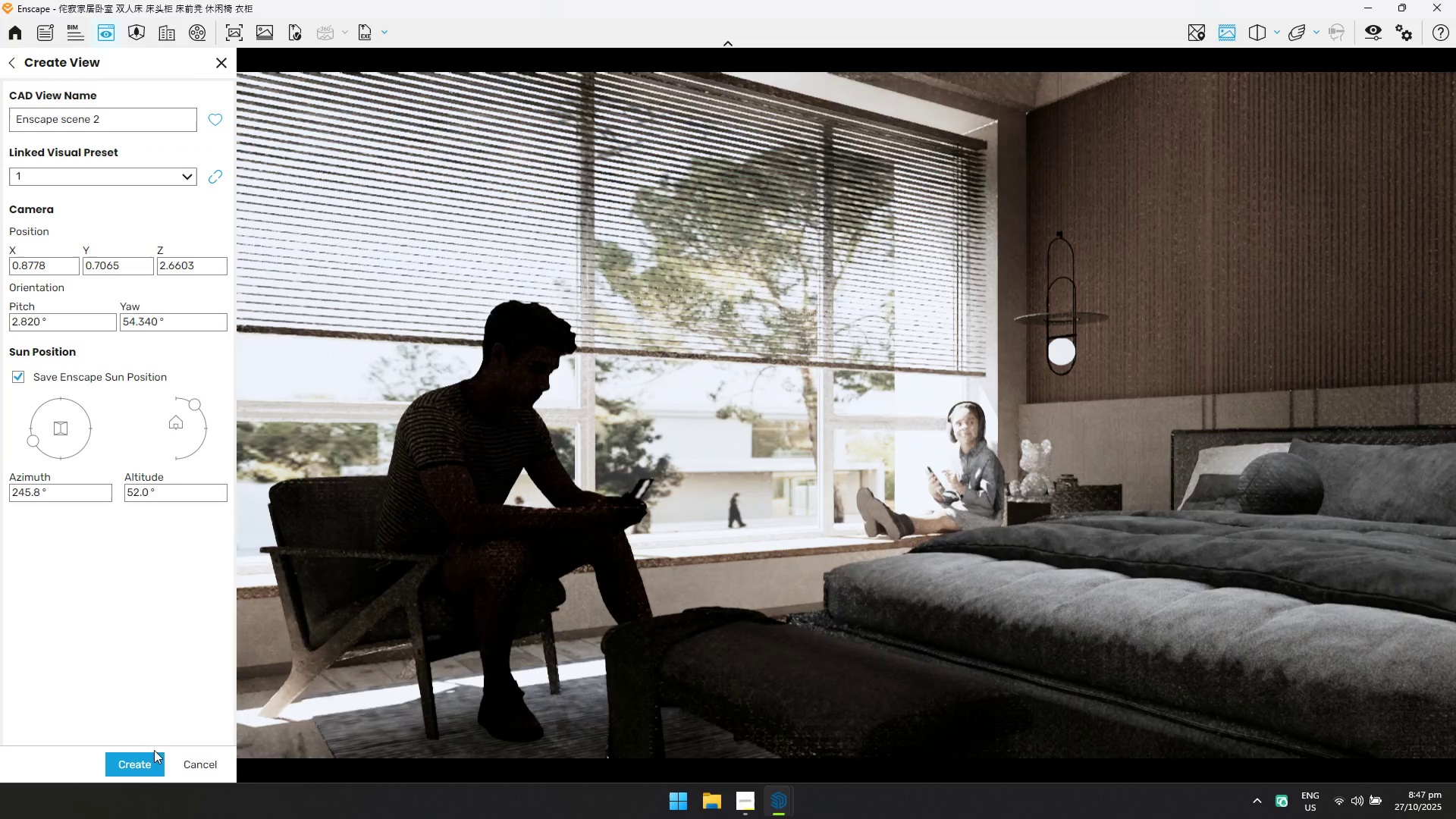 
left_click([146, 757])
 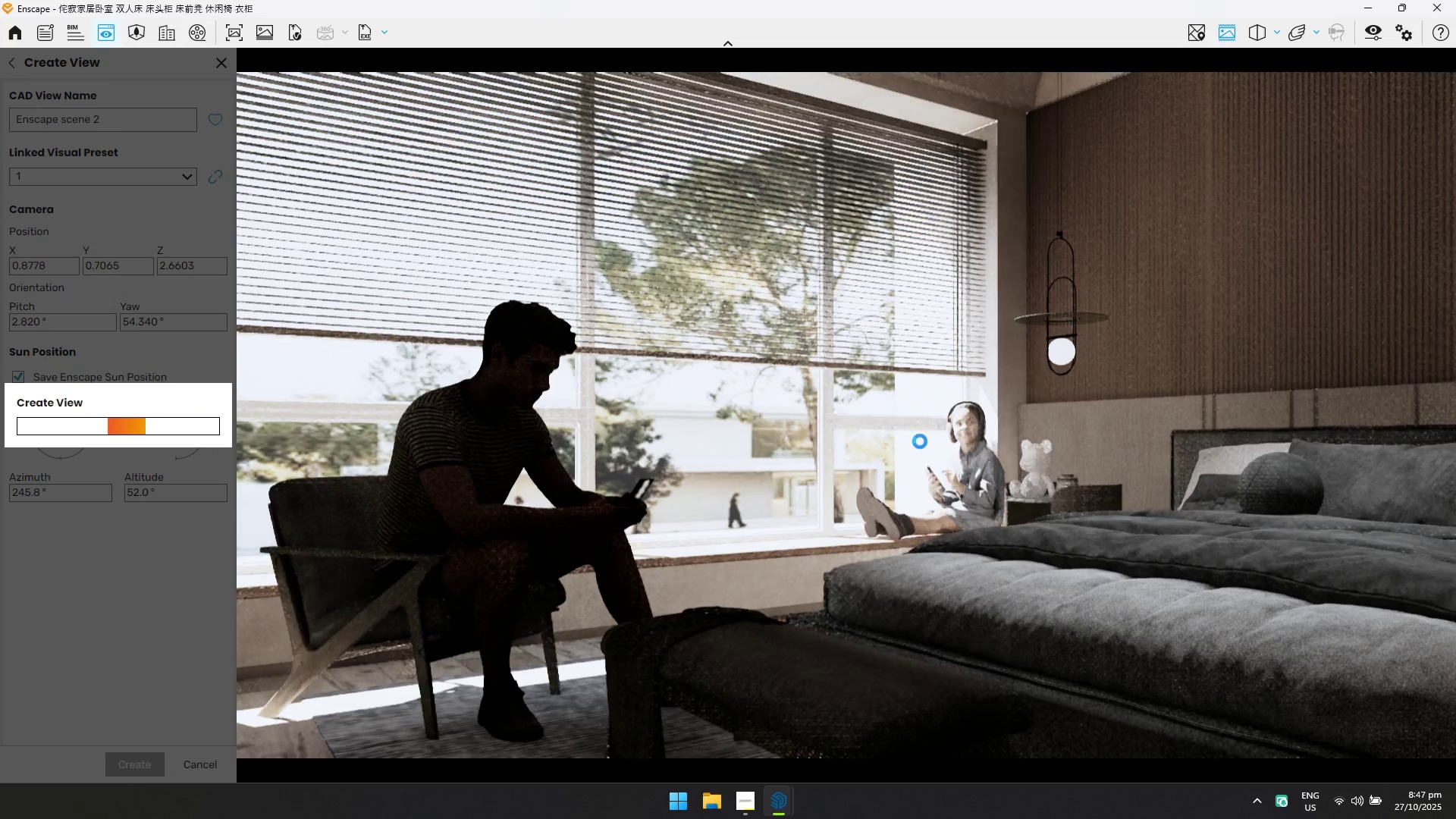 
hold_key(key=W, duration=0.49)
 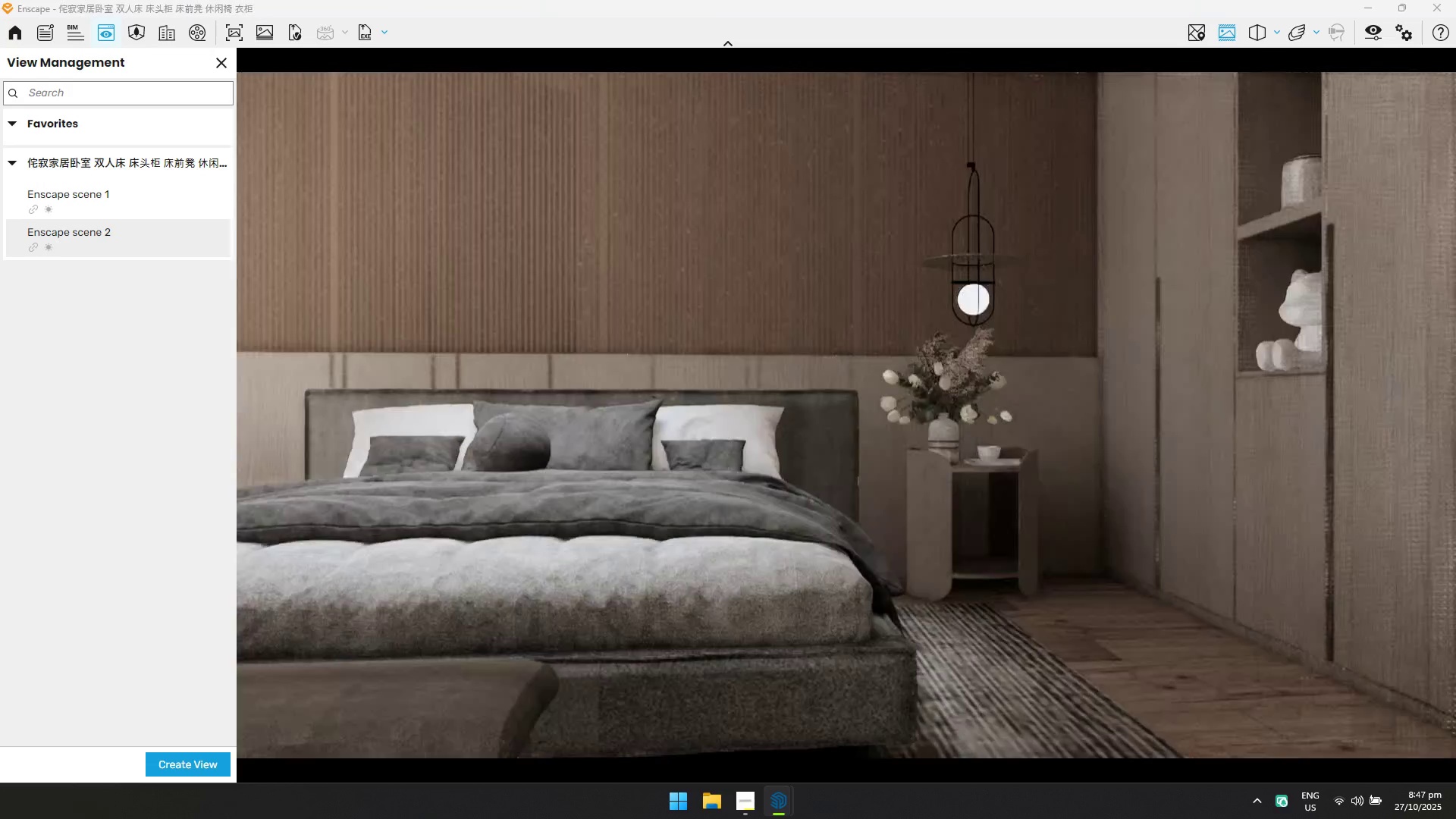 
left_click_drag(start_coordinate=[736, 435], to_coordinate=[1169, 440])
 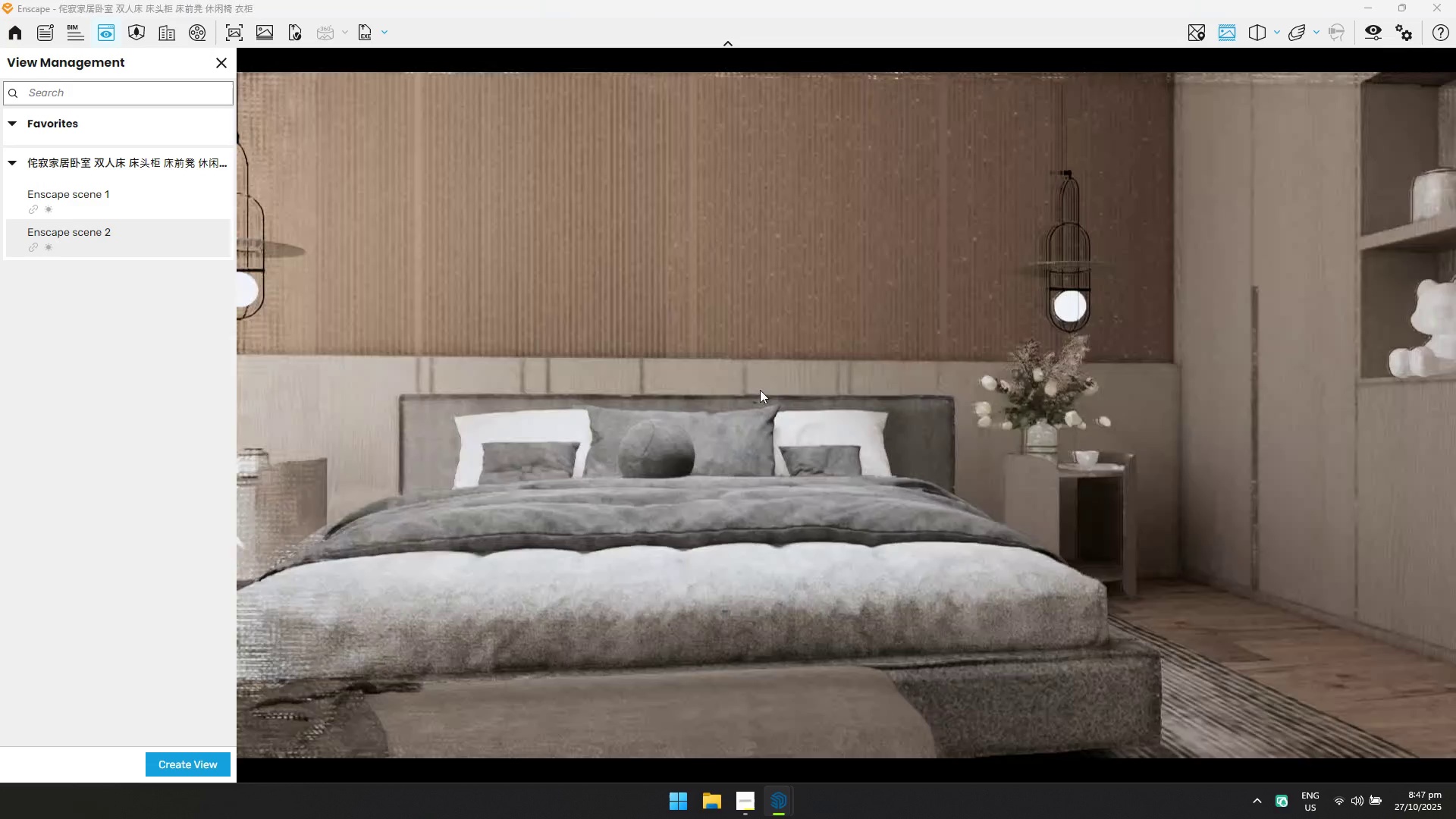 
hold_key(key=A, duration=0.43)
 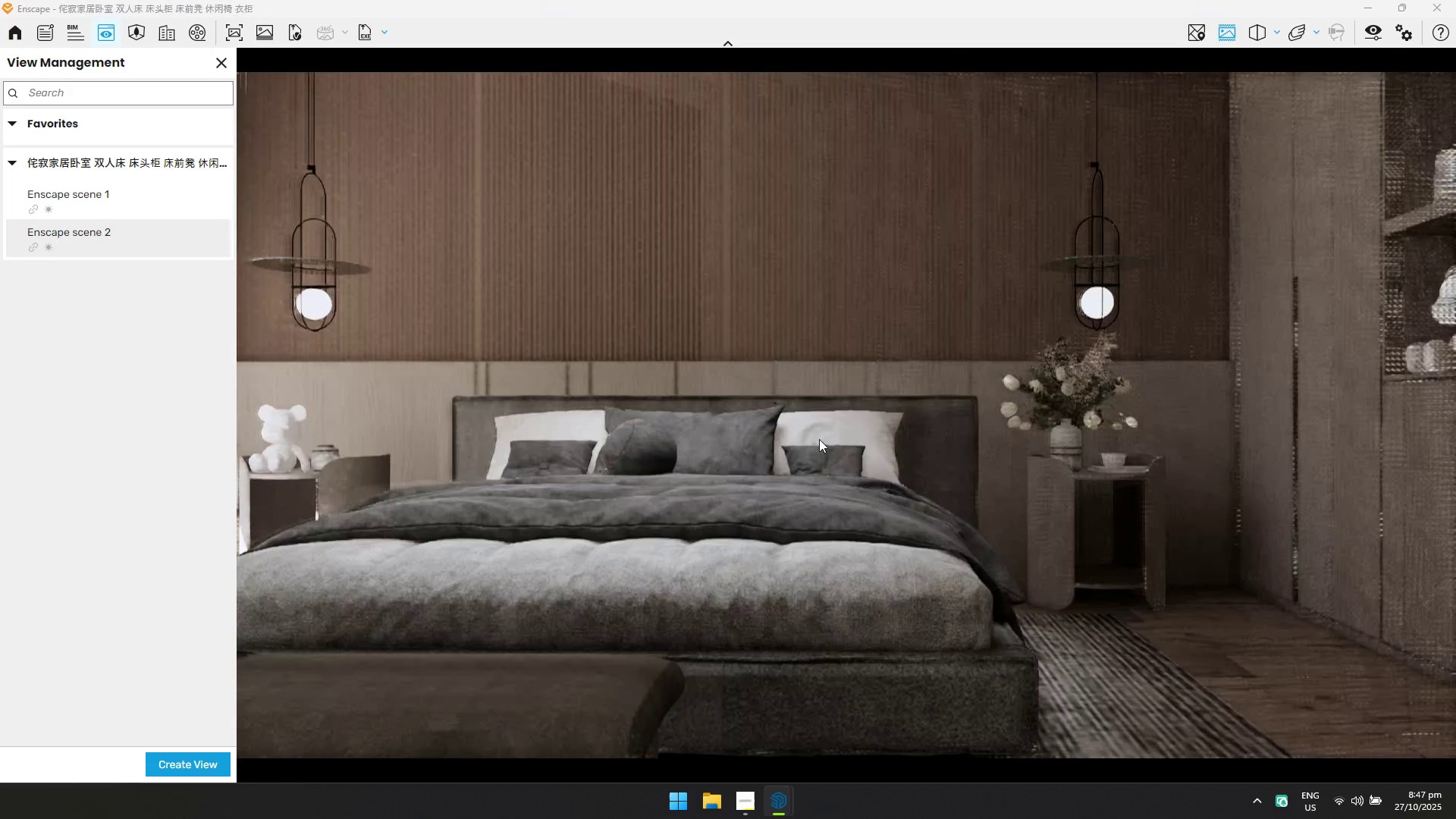 
hold_key(key=A, duration=0.69)
 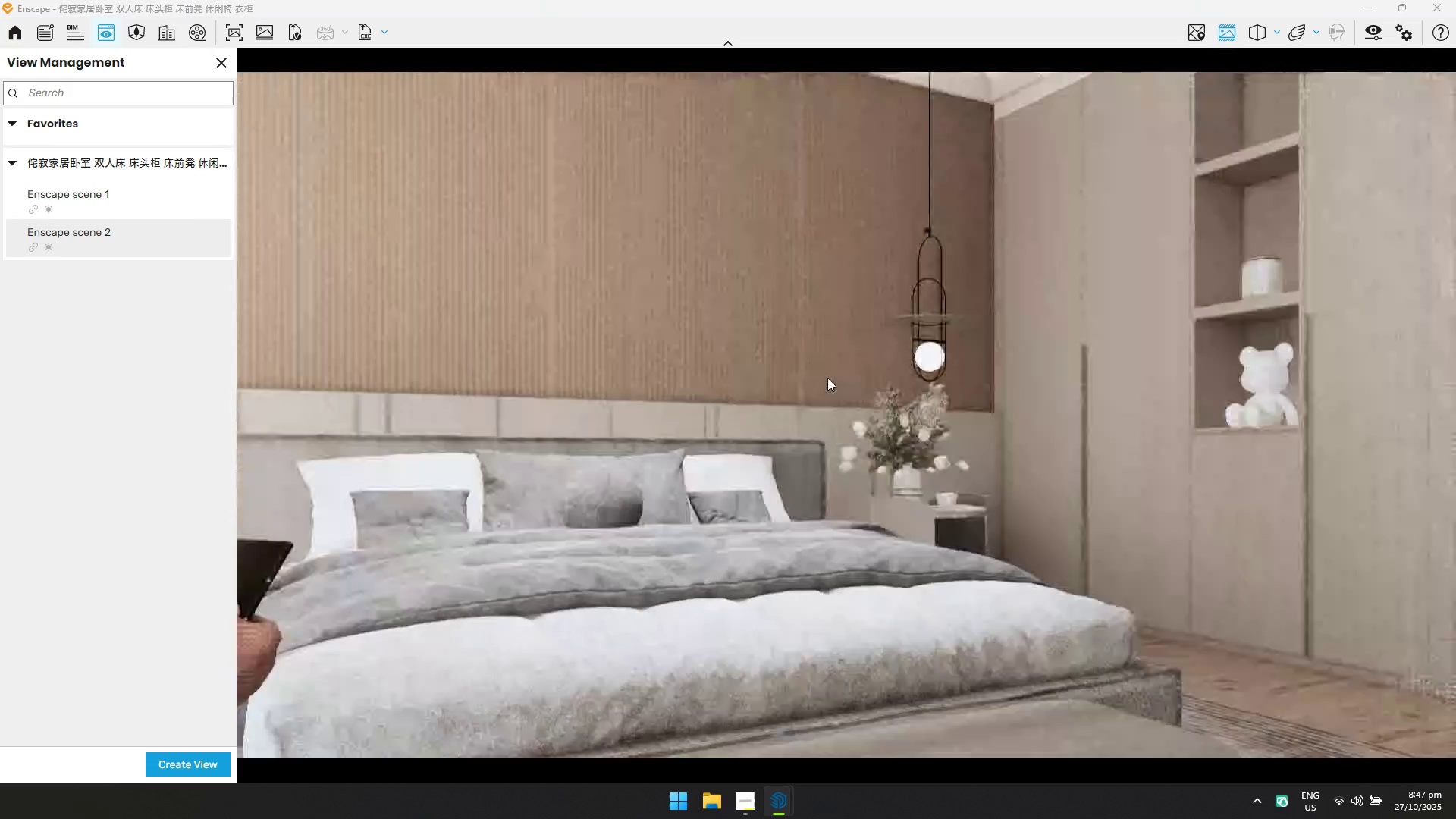 
left_click_drag(start_coordinate=[689, 410], to_coordinate=[843, 395])
 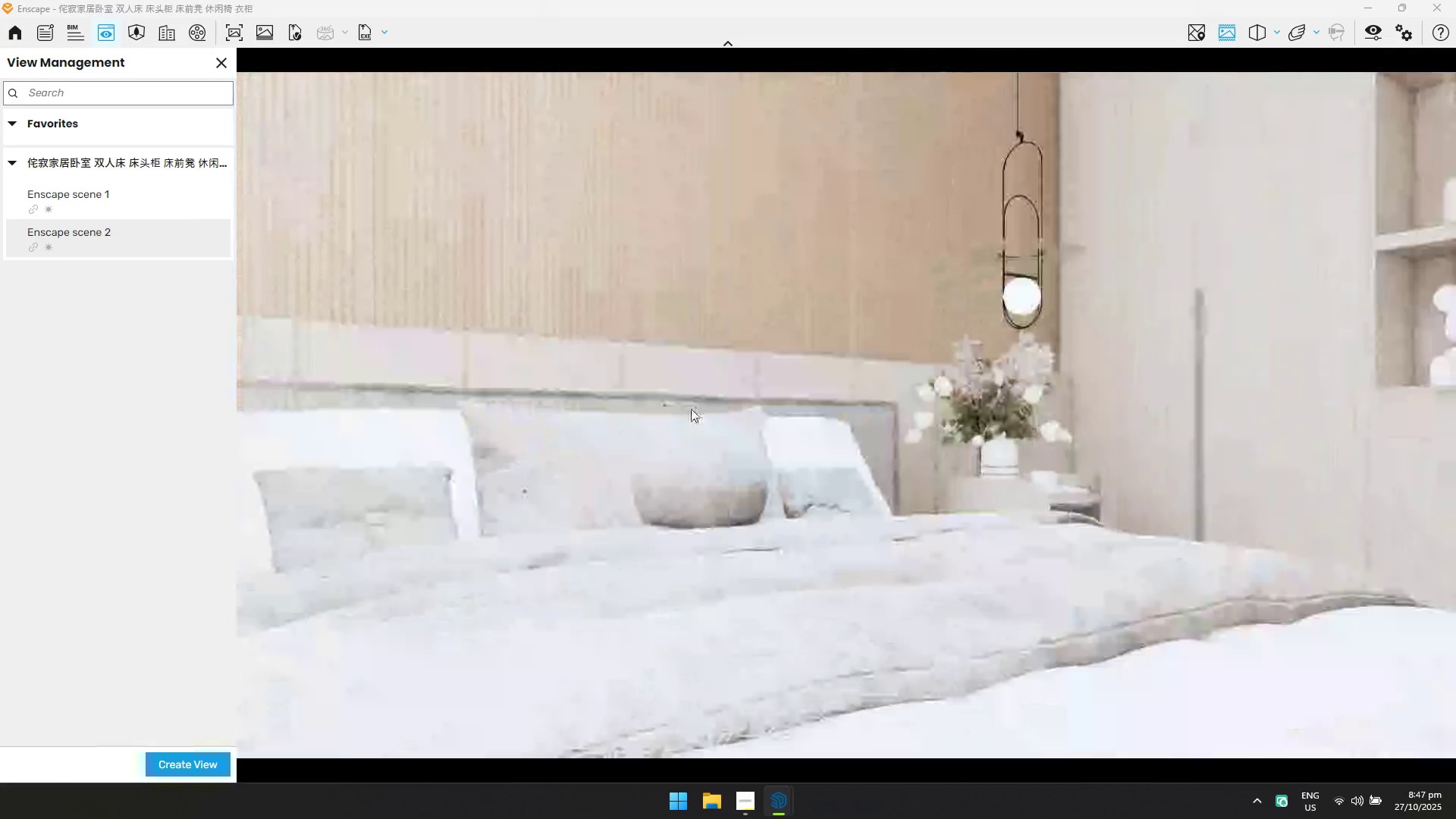 
hold_key(key=W, duration=0.85)
 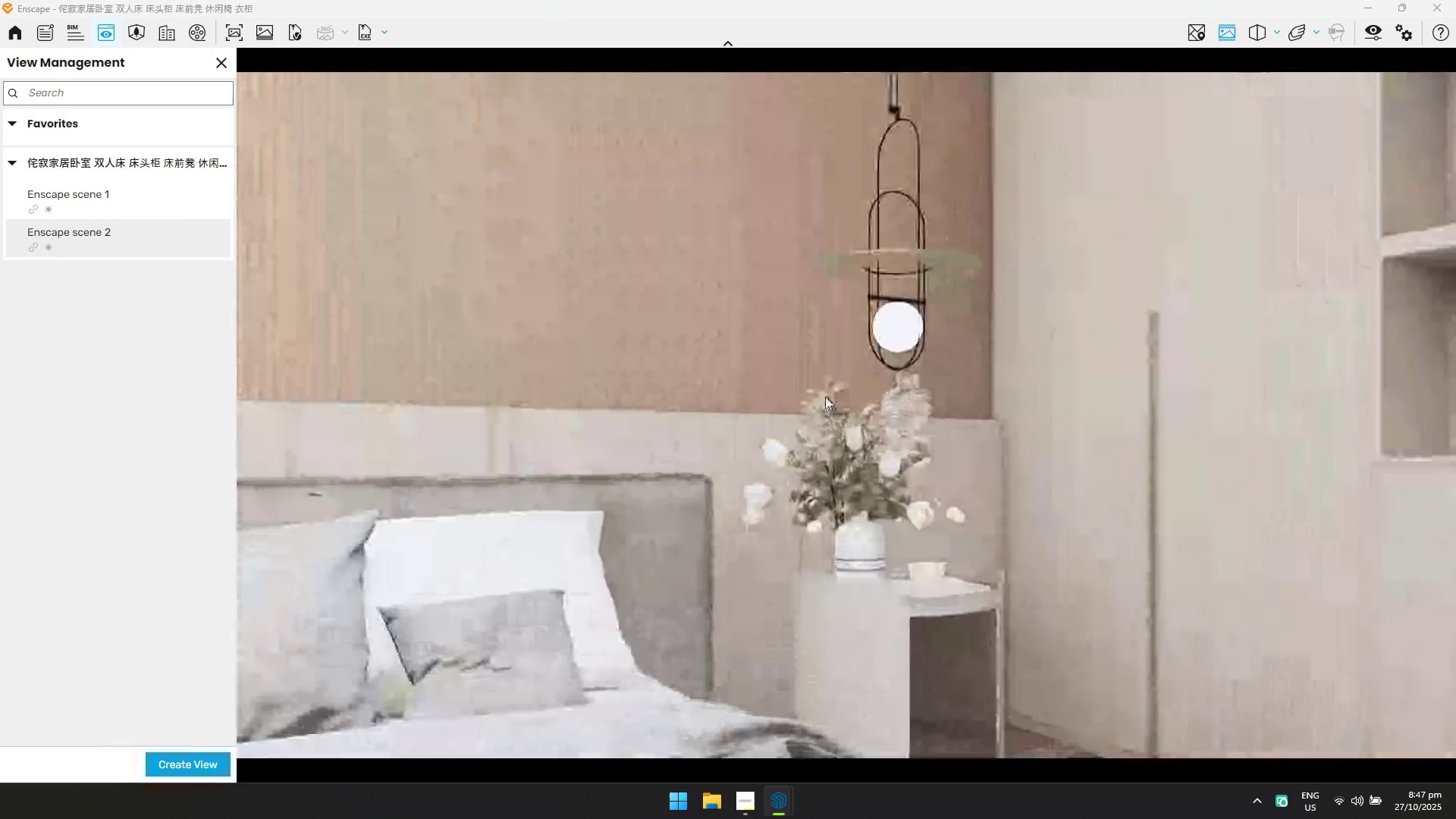 
hold_key(key=S, duration=0.41)
 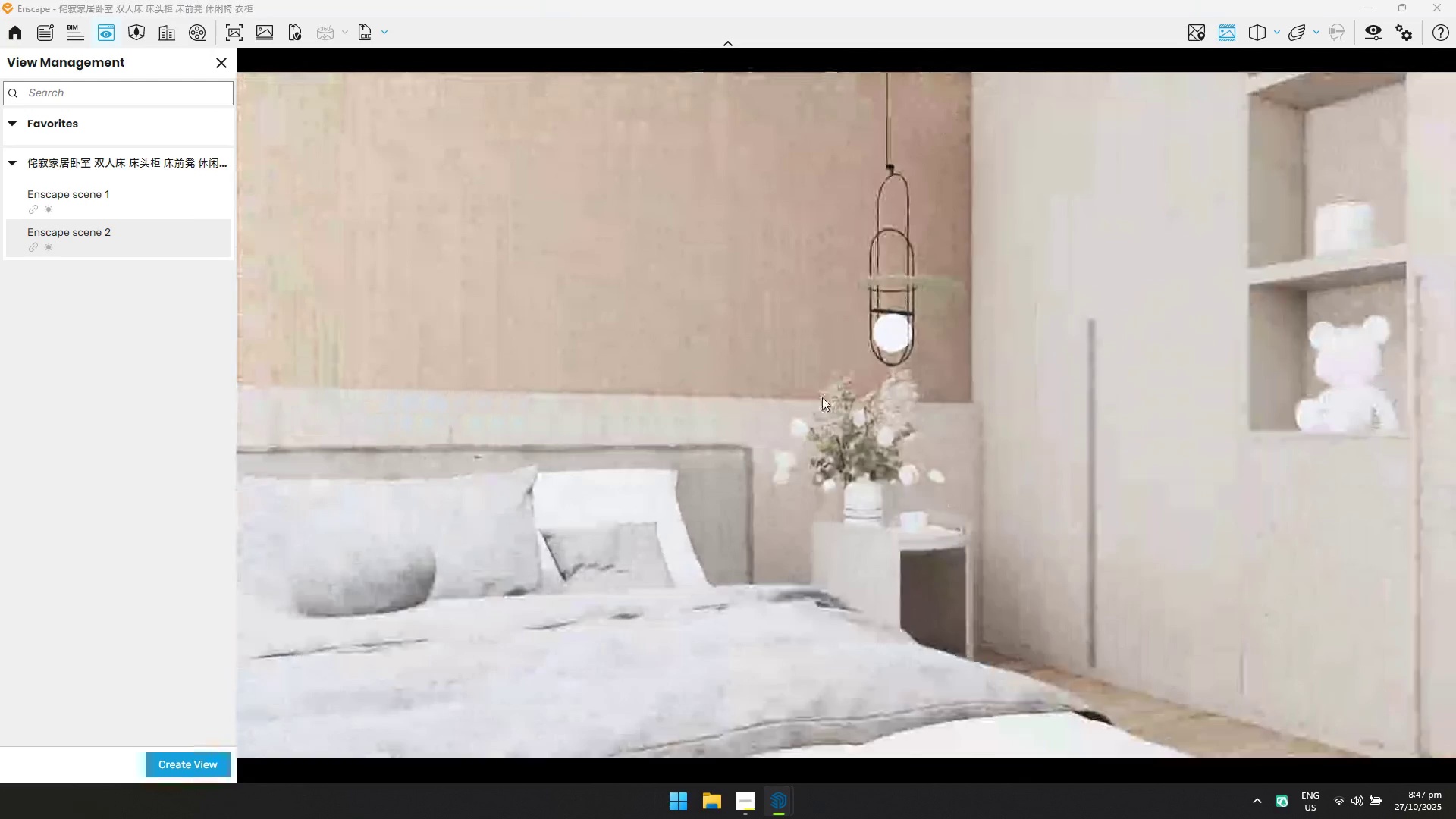 
type(adqeaqasdssqewqq)
 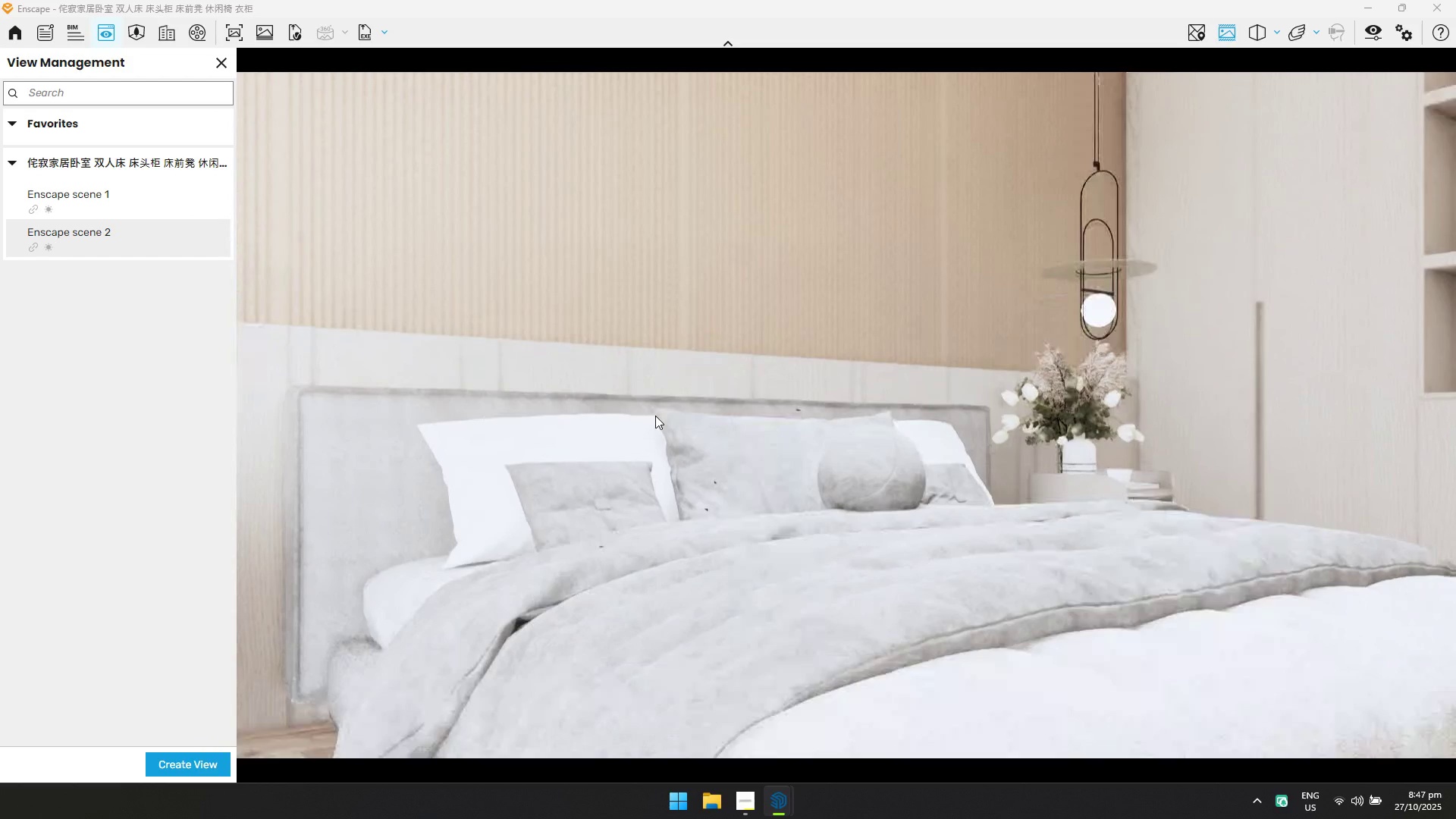 
left_click_drag(start_coordinate=[660, 415], to_coordinate=[832, 416])
 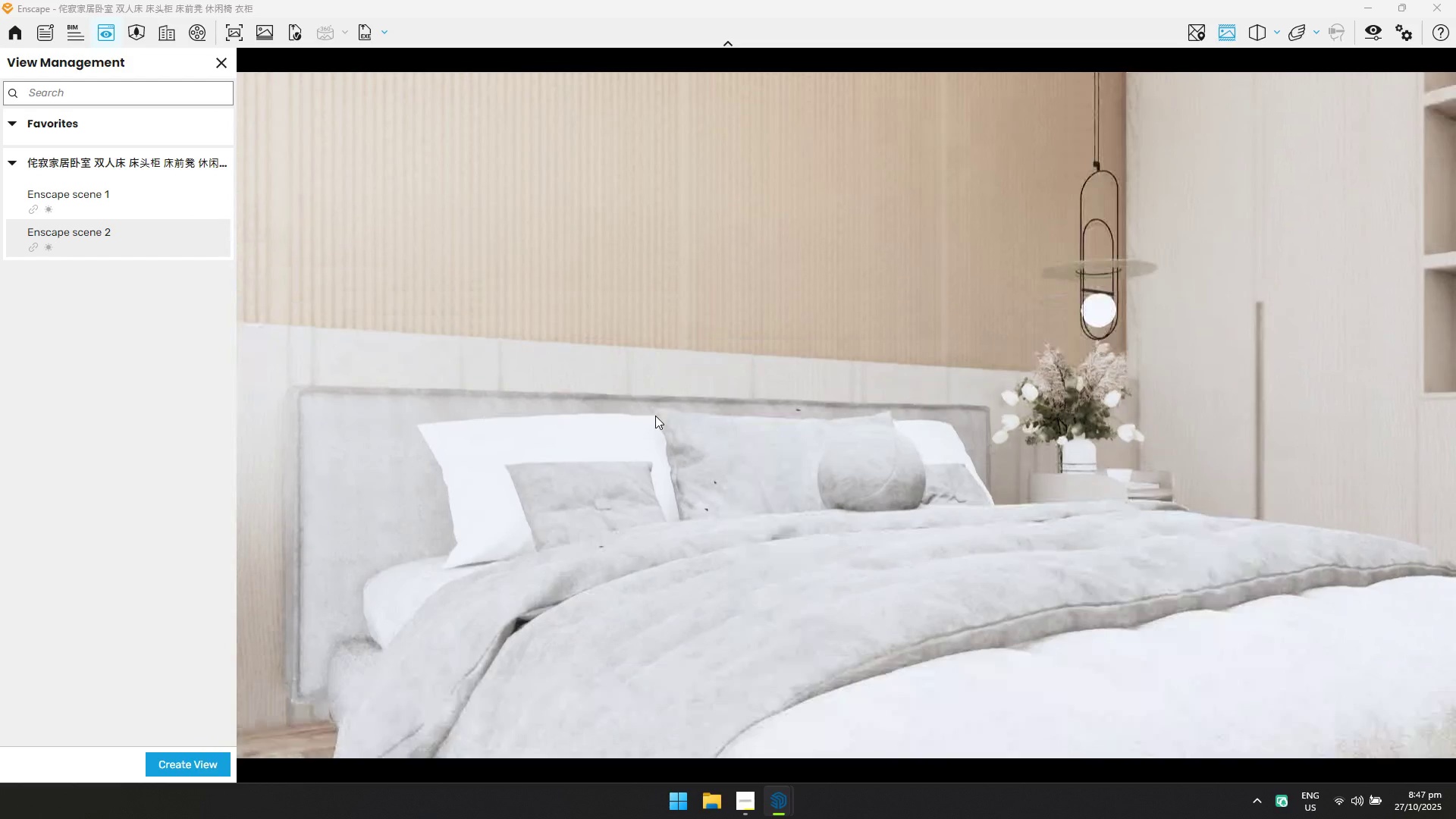 
double_click([151, 764])
 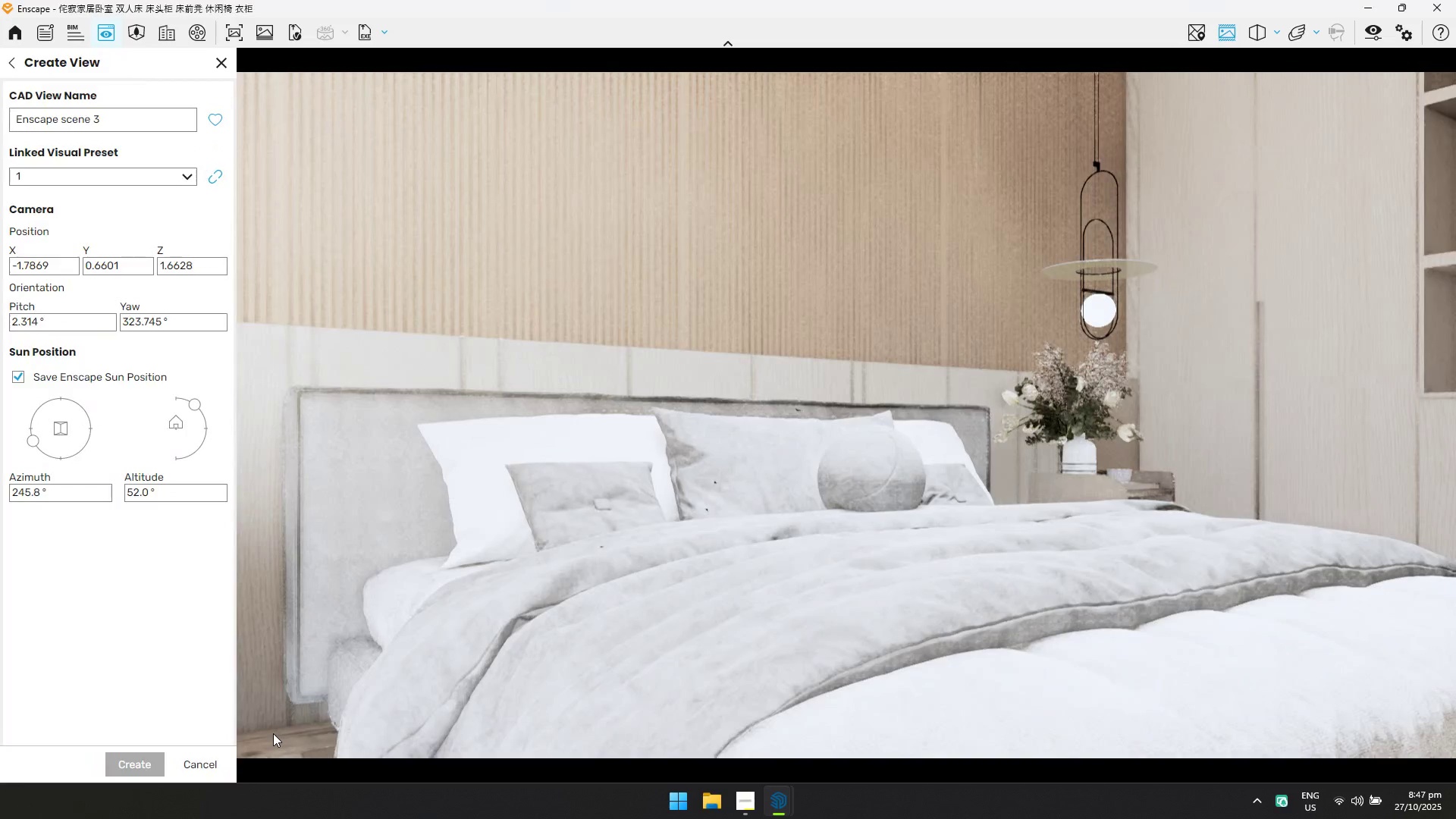 
key(Alt+Tab)
 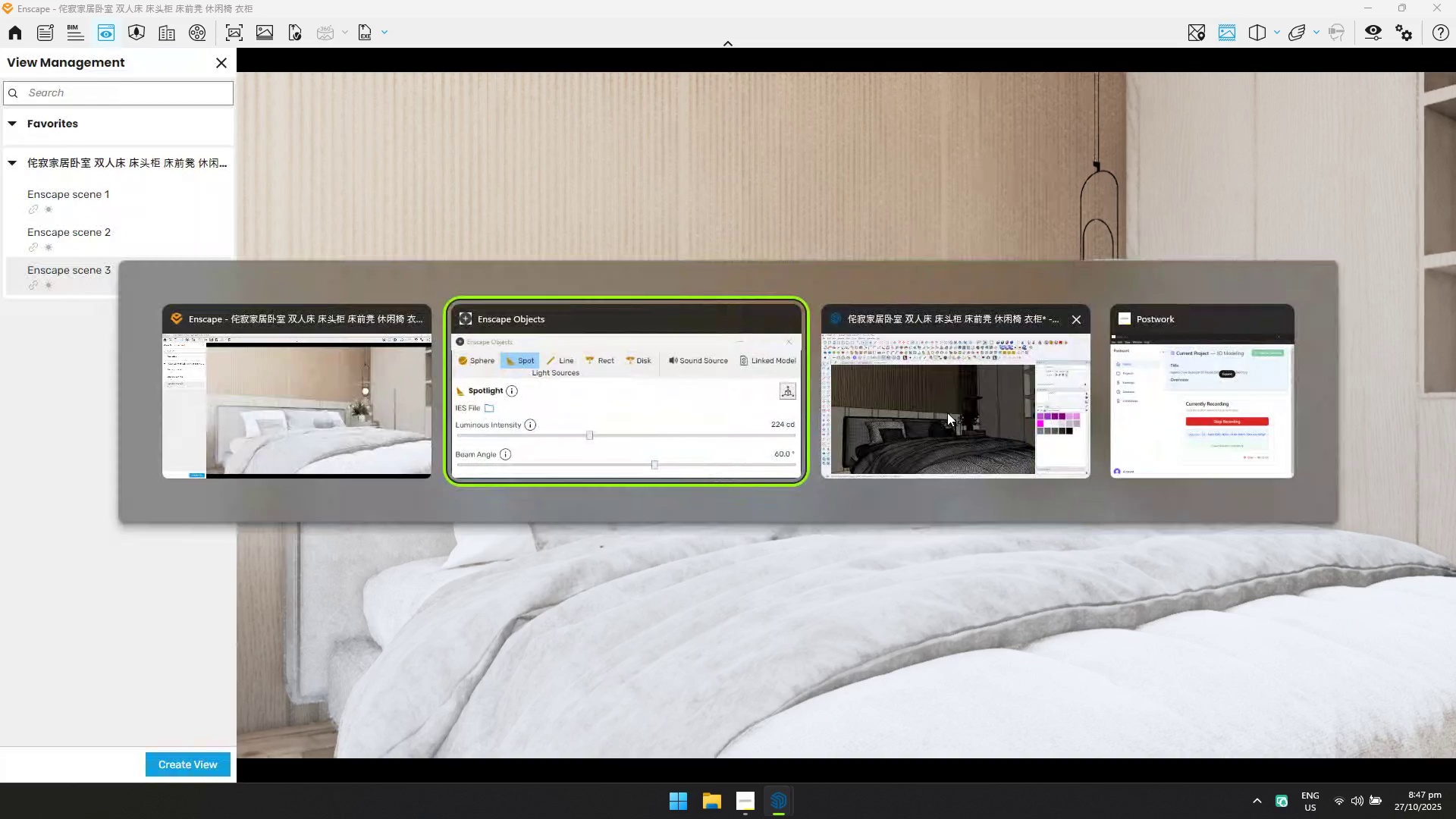 
key(Alt+Tab)